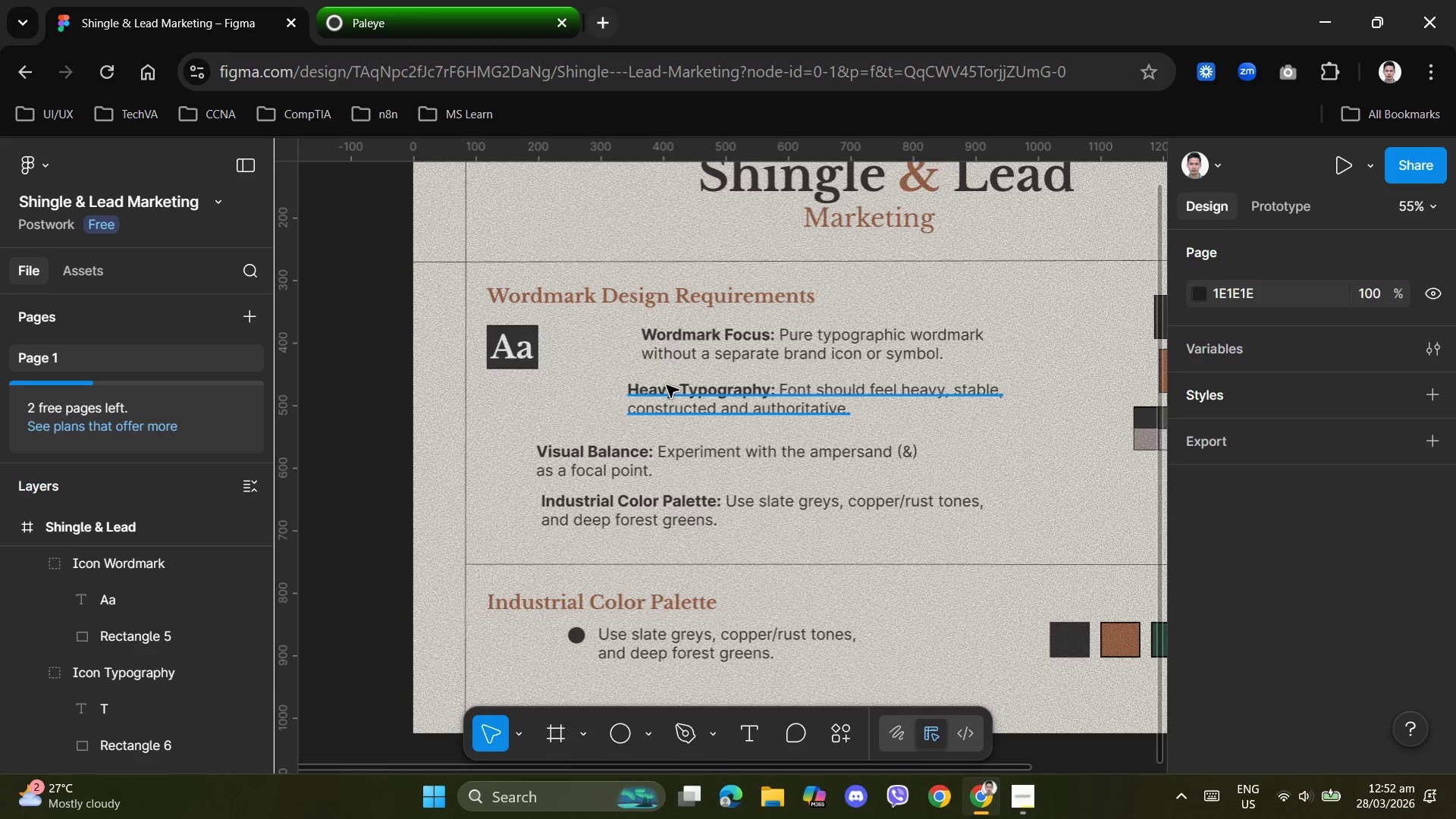 
left_click_drag(start_coordinate=[664, 393], to_coordinate=[730, 400])
 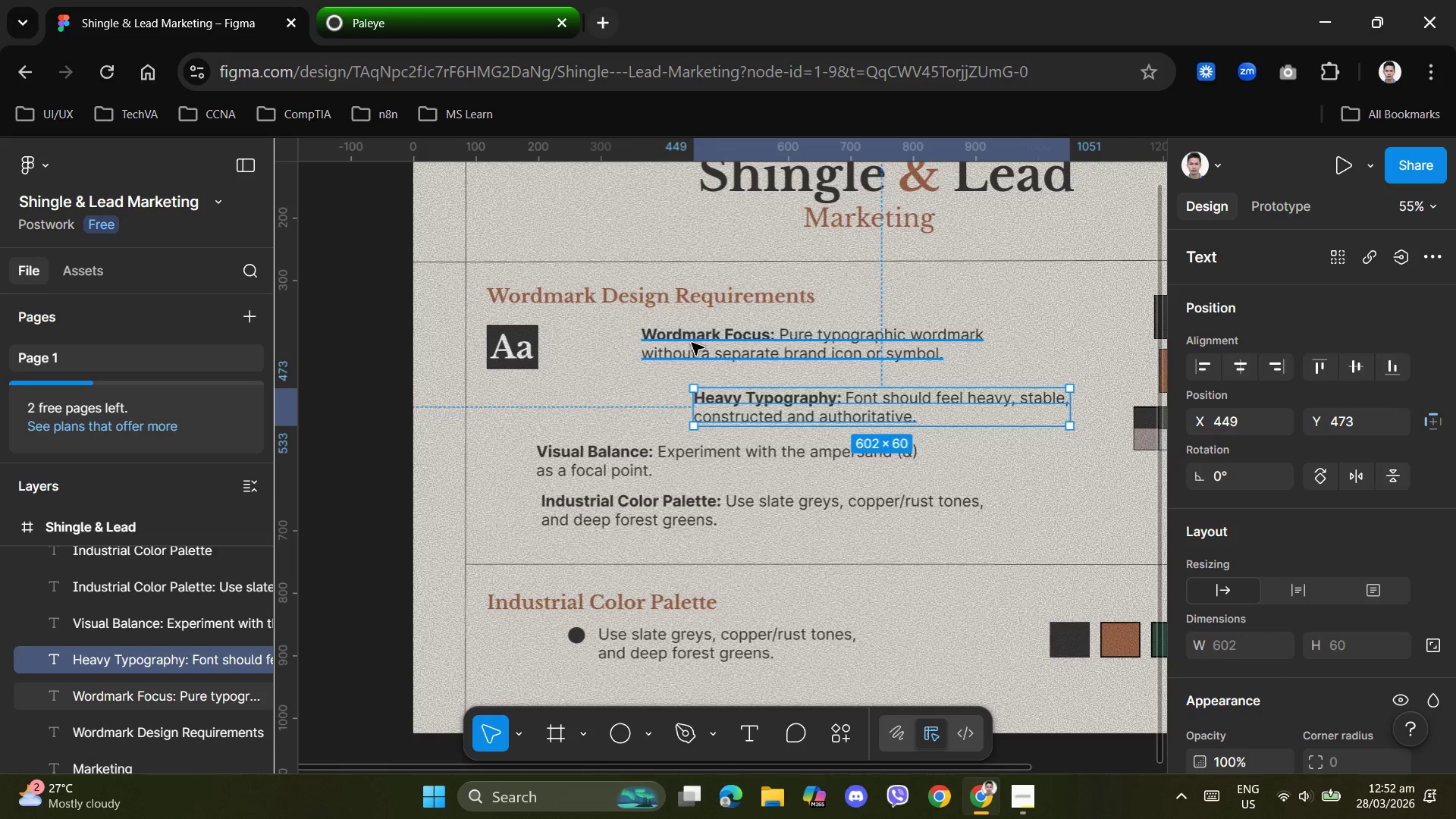 
left_click_drag(start_coordinate=[692, 343], to_coordinate=[608, 343])
 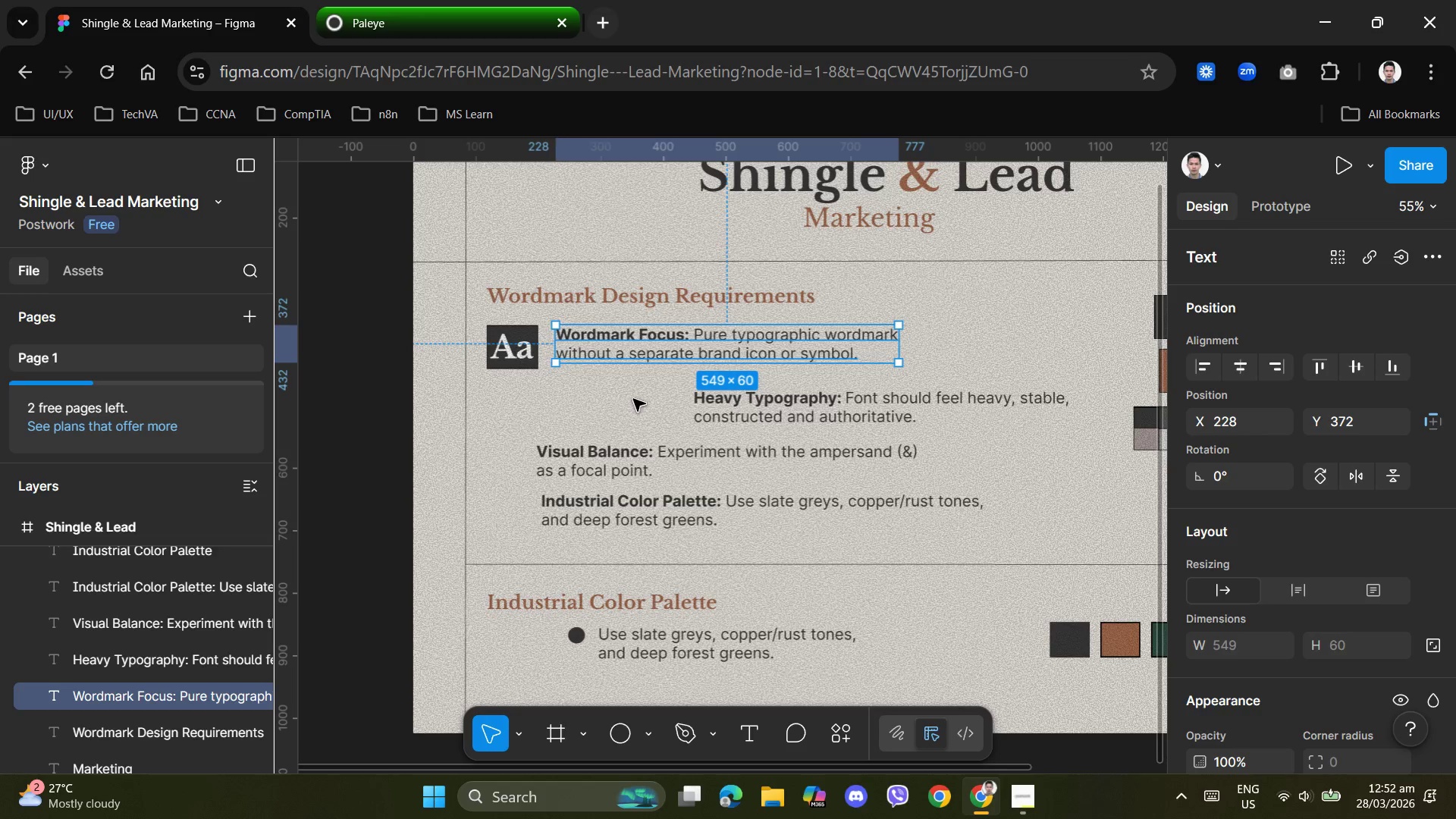 
left_click([633, 399])
 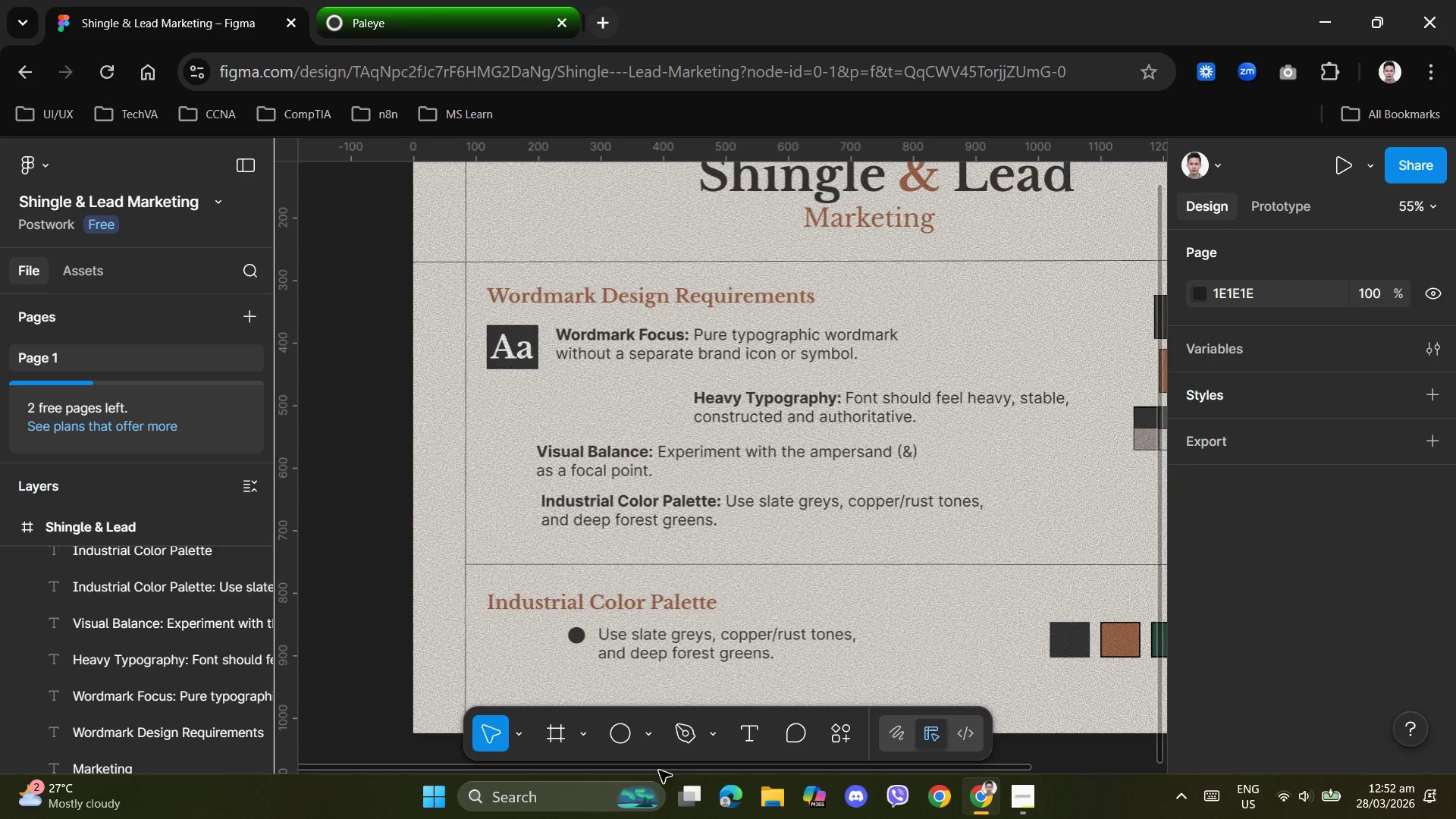 
left_click_drag(start_coordinate=[658, 770], to_coordinate=[739, 770])
 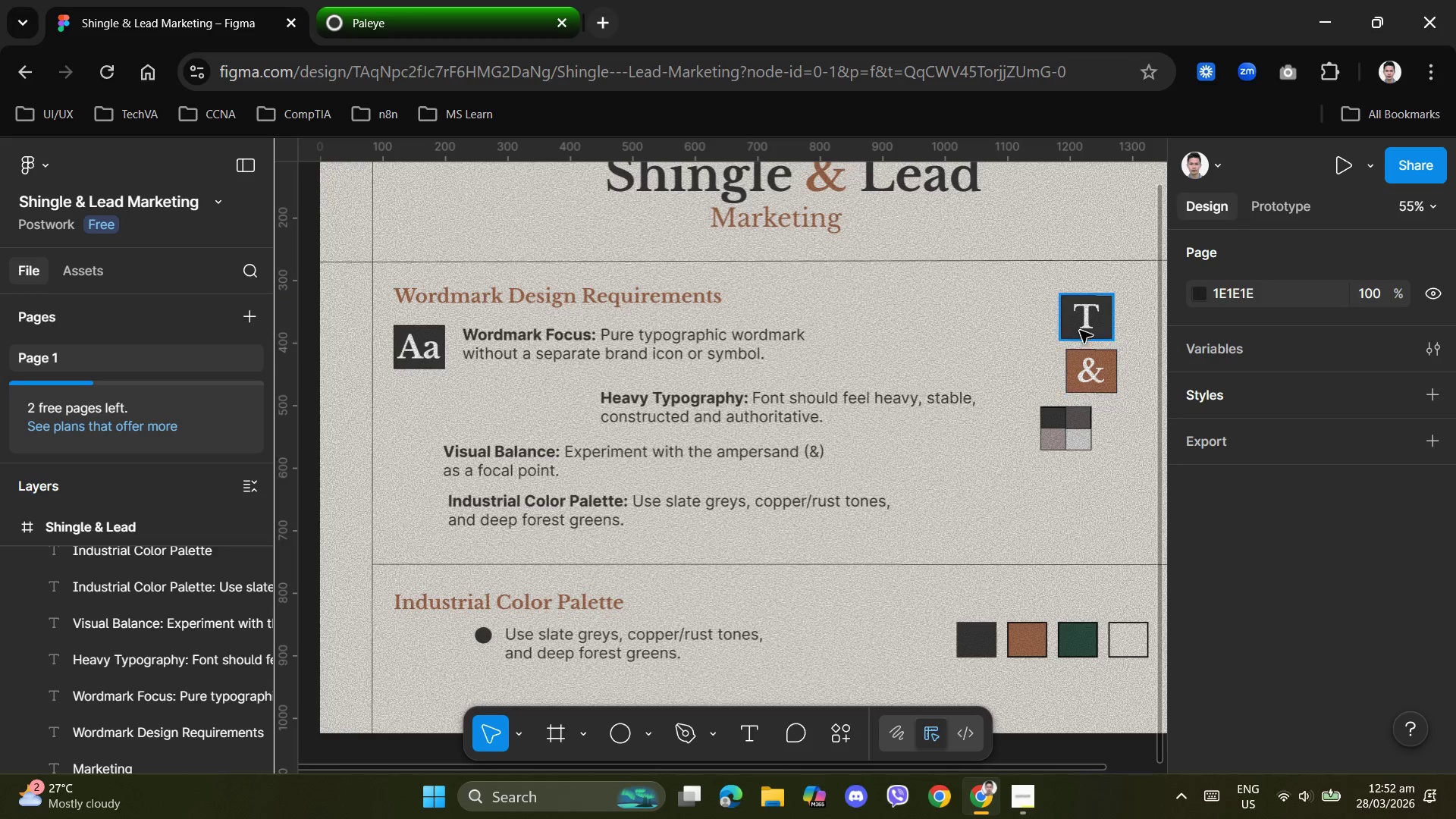 
left_click_drag(start_coordinate=[1080, 327], to_coordinate=[413, 416])
 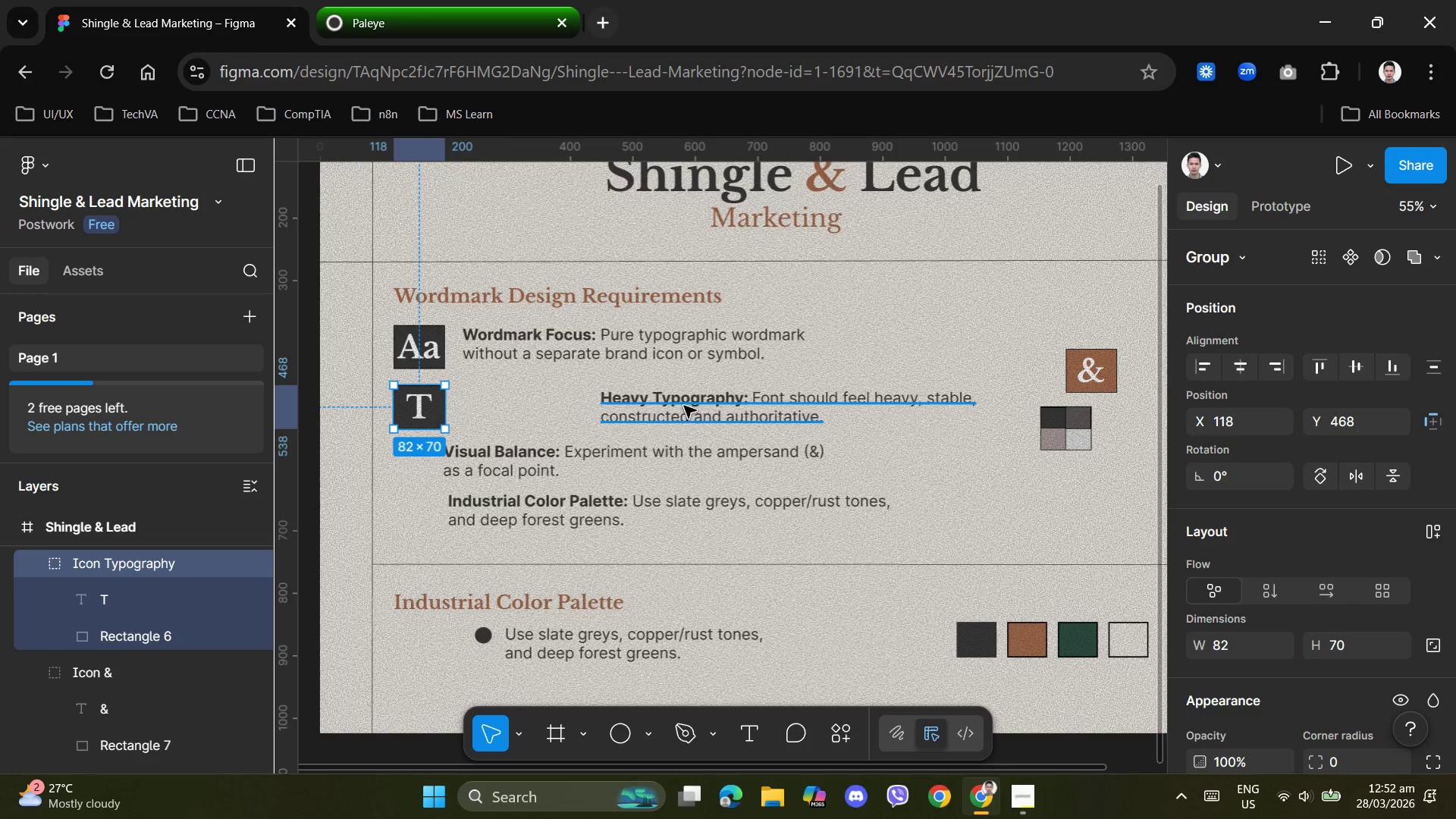 
left_click_drag(start_coordinate=[682, 403], to_coordinate=[542, 399])
 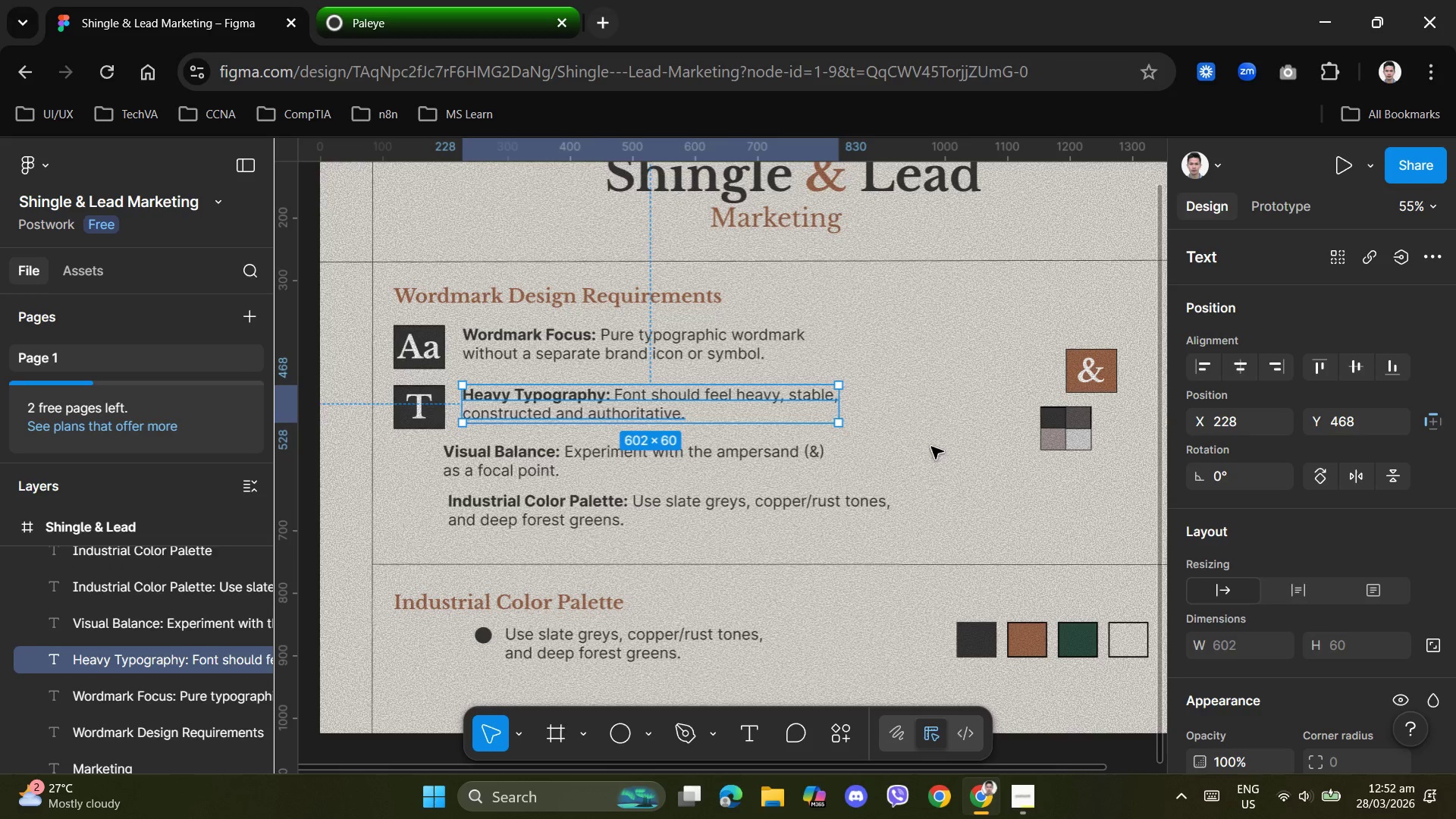 
left_click([940, 447])
 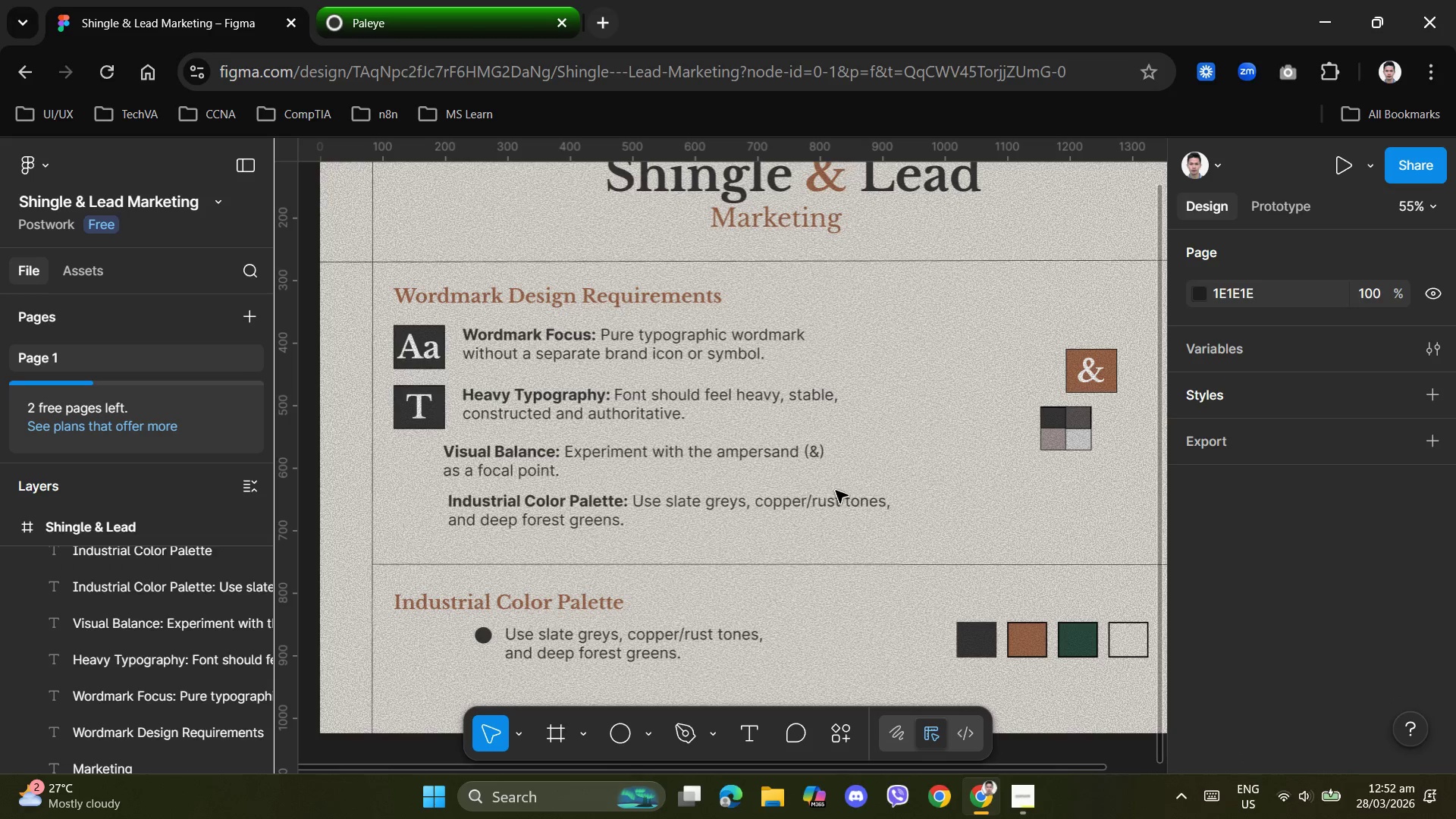 
scroll: coordinate [836, 492], scroll_direction: up, amount: 1.0
 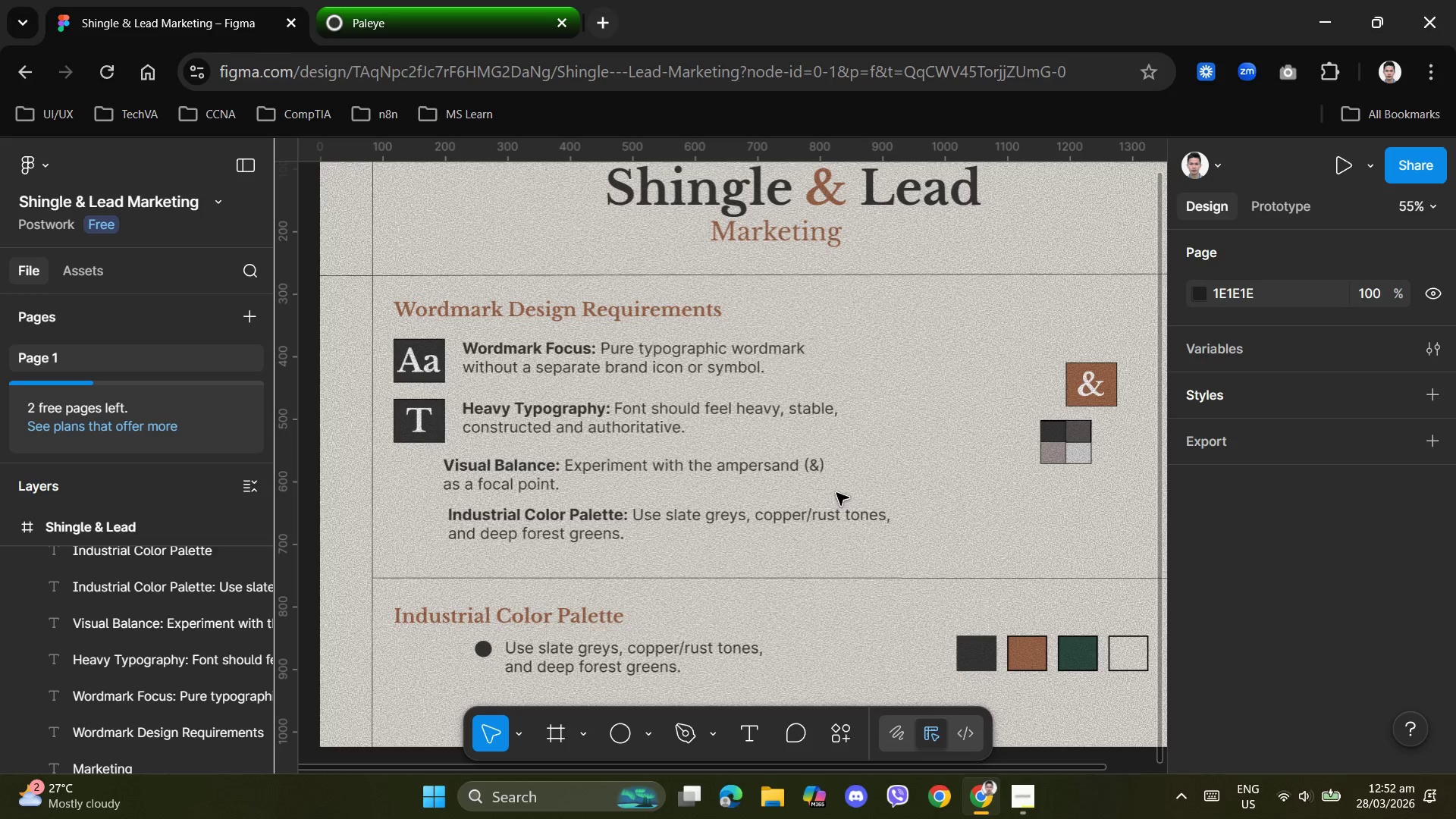 
scroll: coordinate [836, 493], scroll_direction: down, amount: 1.0
 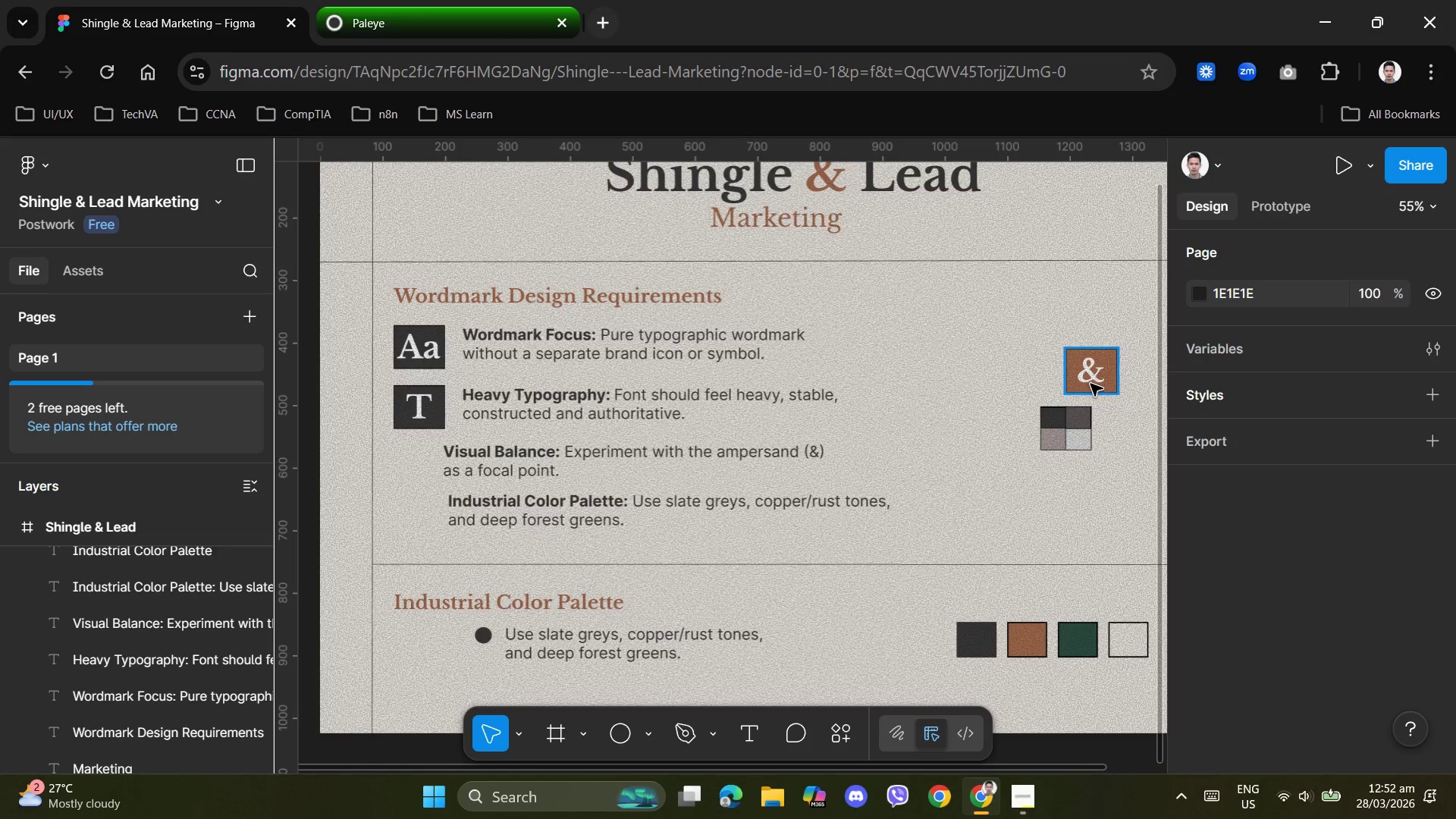 
left_click_drag(start_coordinate=[1092, 381], to_coordinate=[419, 476])
 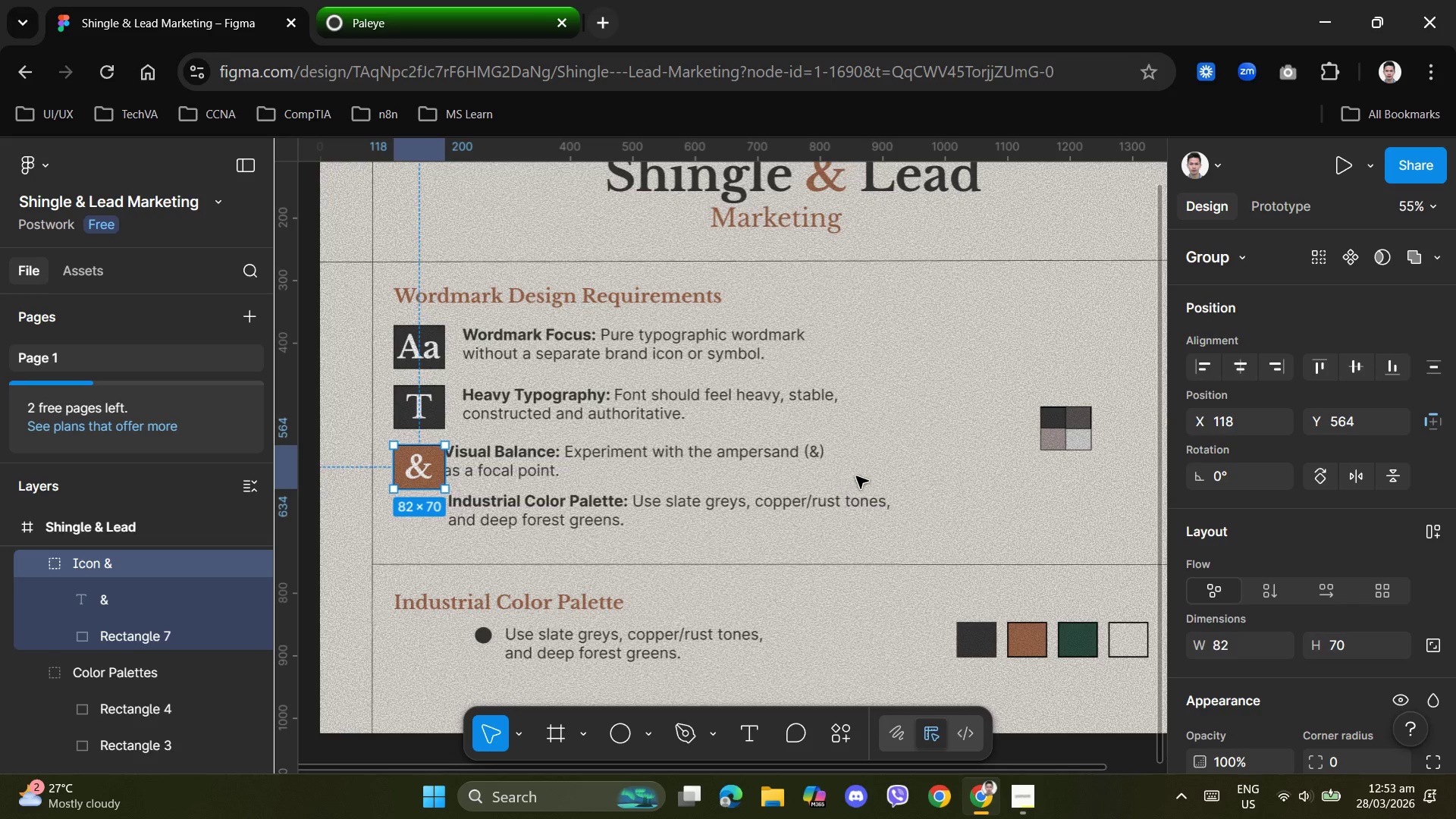 
left_click([857, 477])
 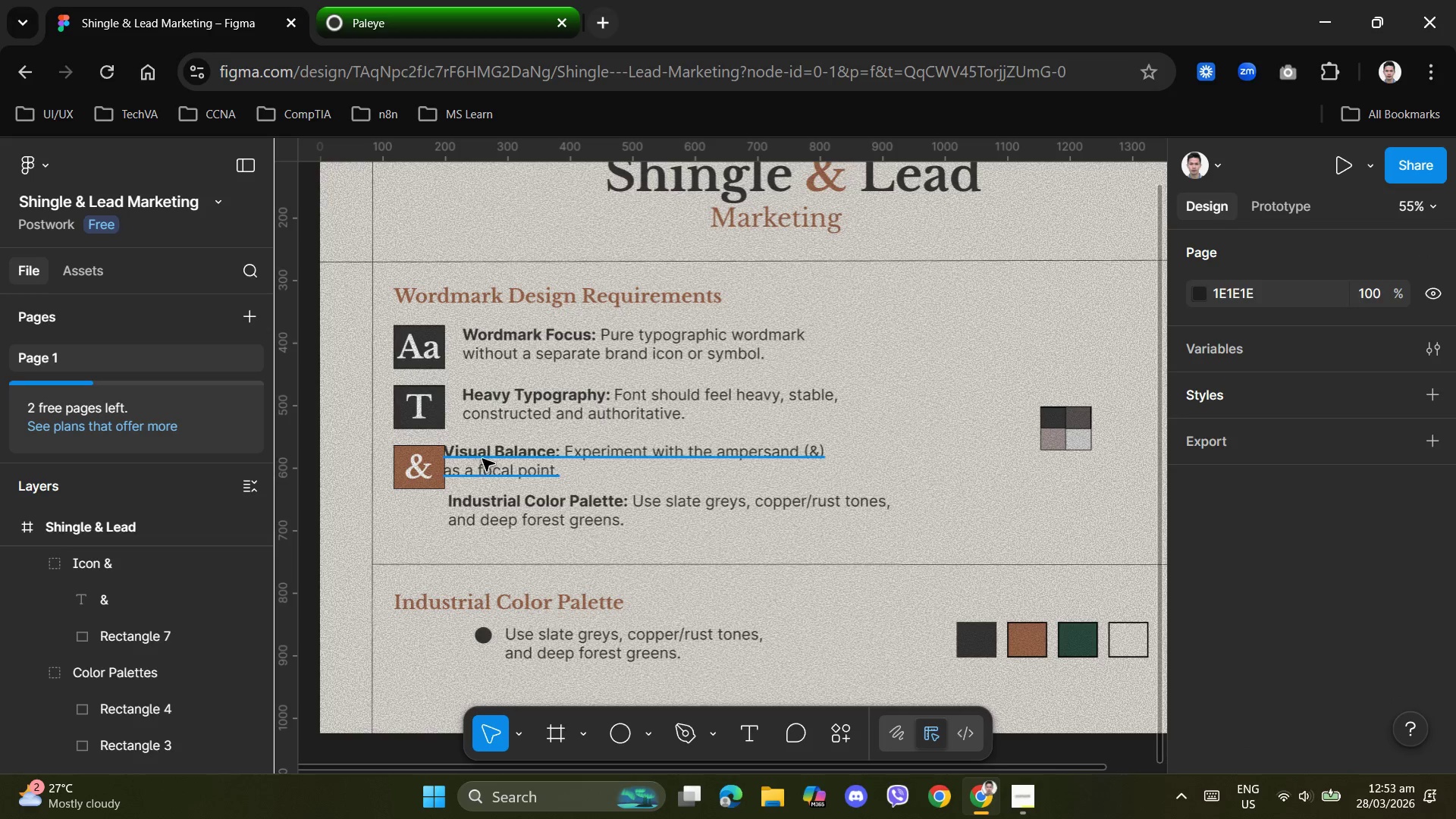 
left_click_drag(start_coordinate=[482, 458], to_coordinate=[503, 462])
 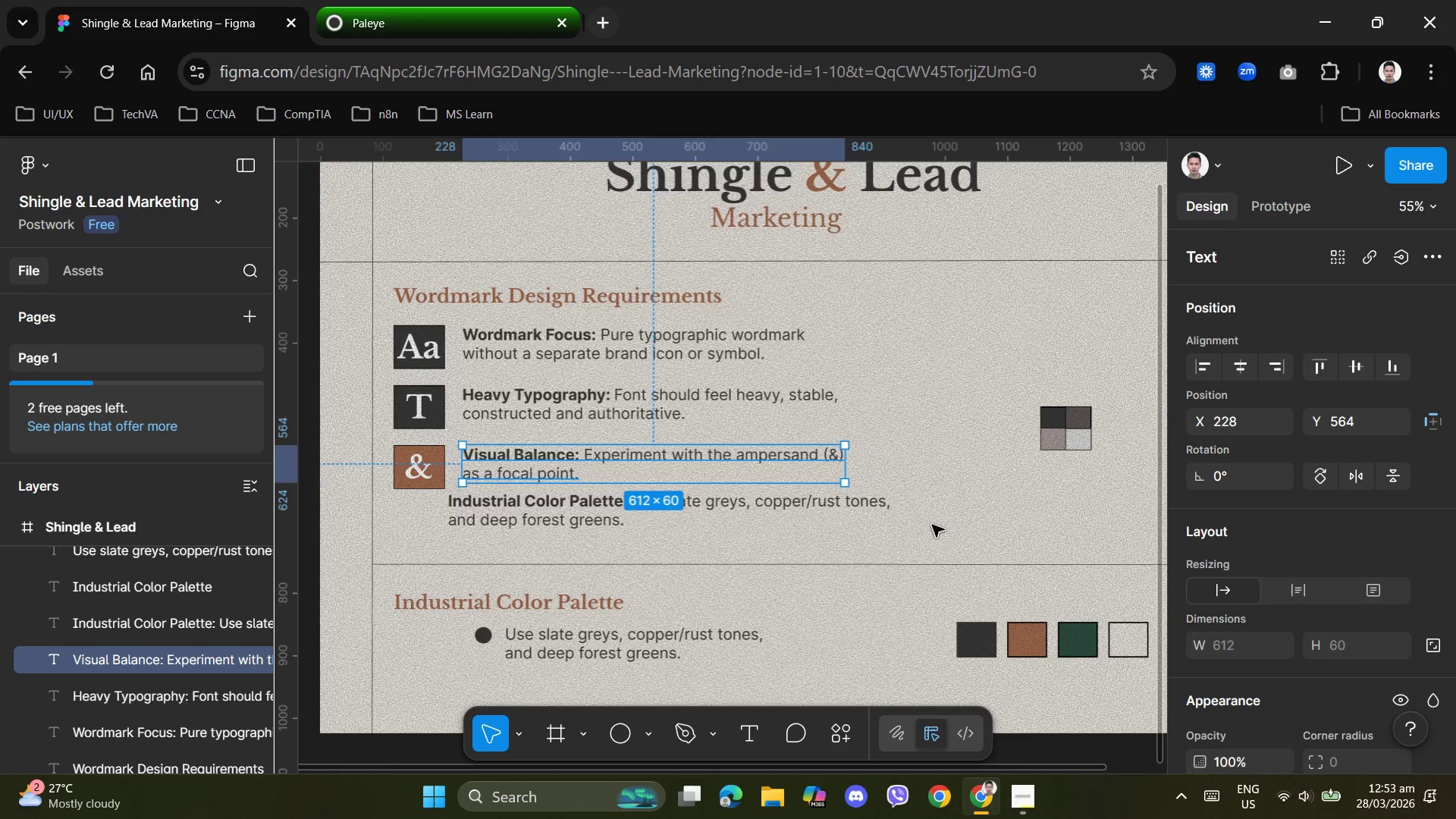 
left_click([971, 528])
 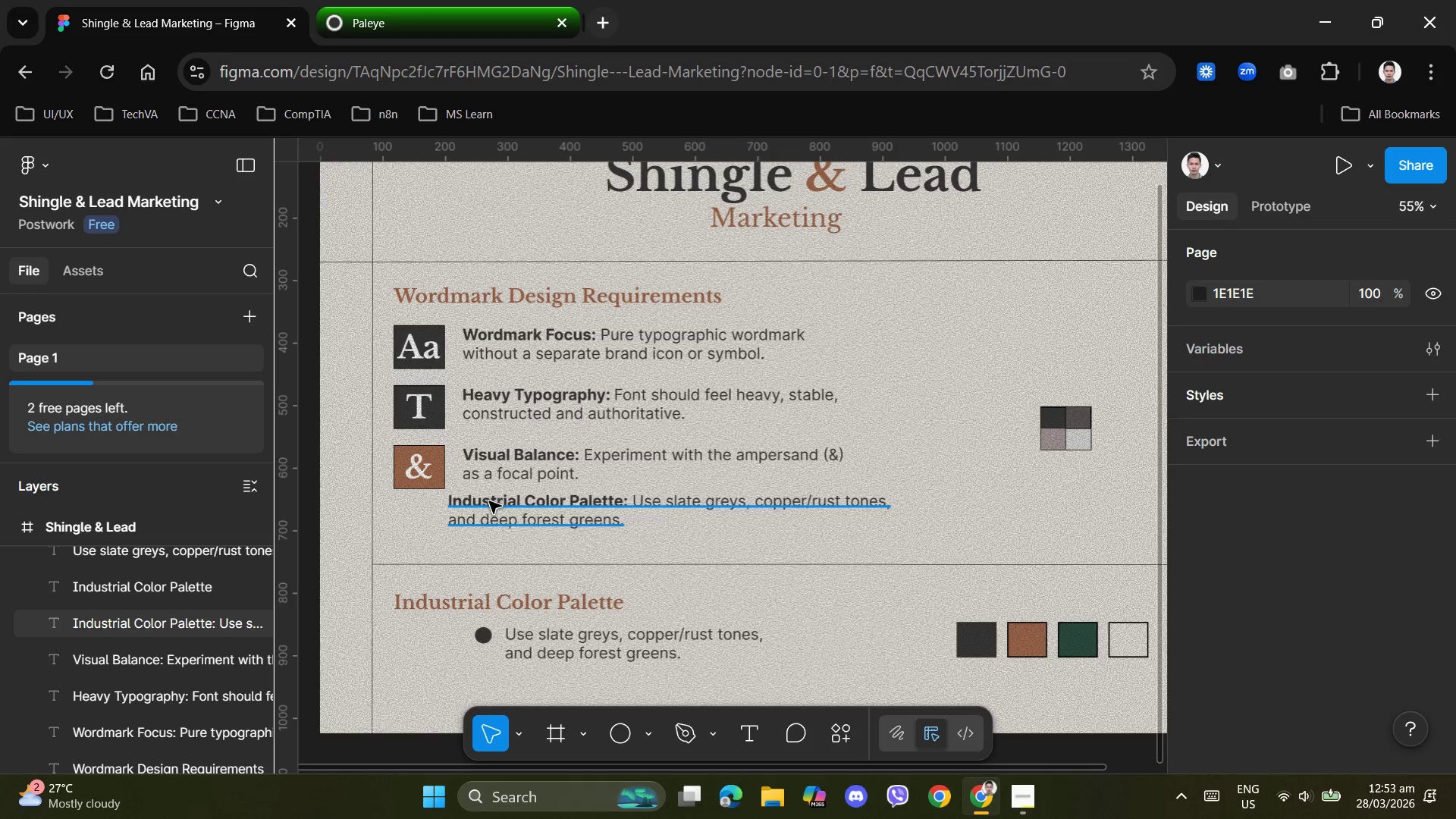 
left_click_drag(start_coordinate=[492, 501], to_coordinate=[560, 500])
 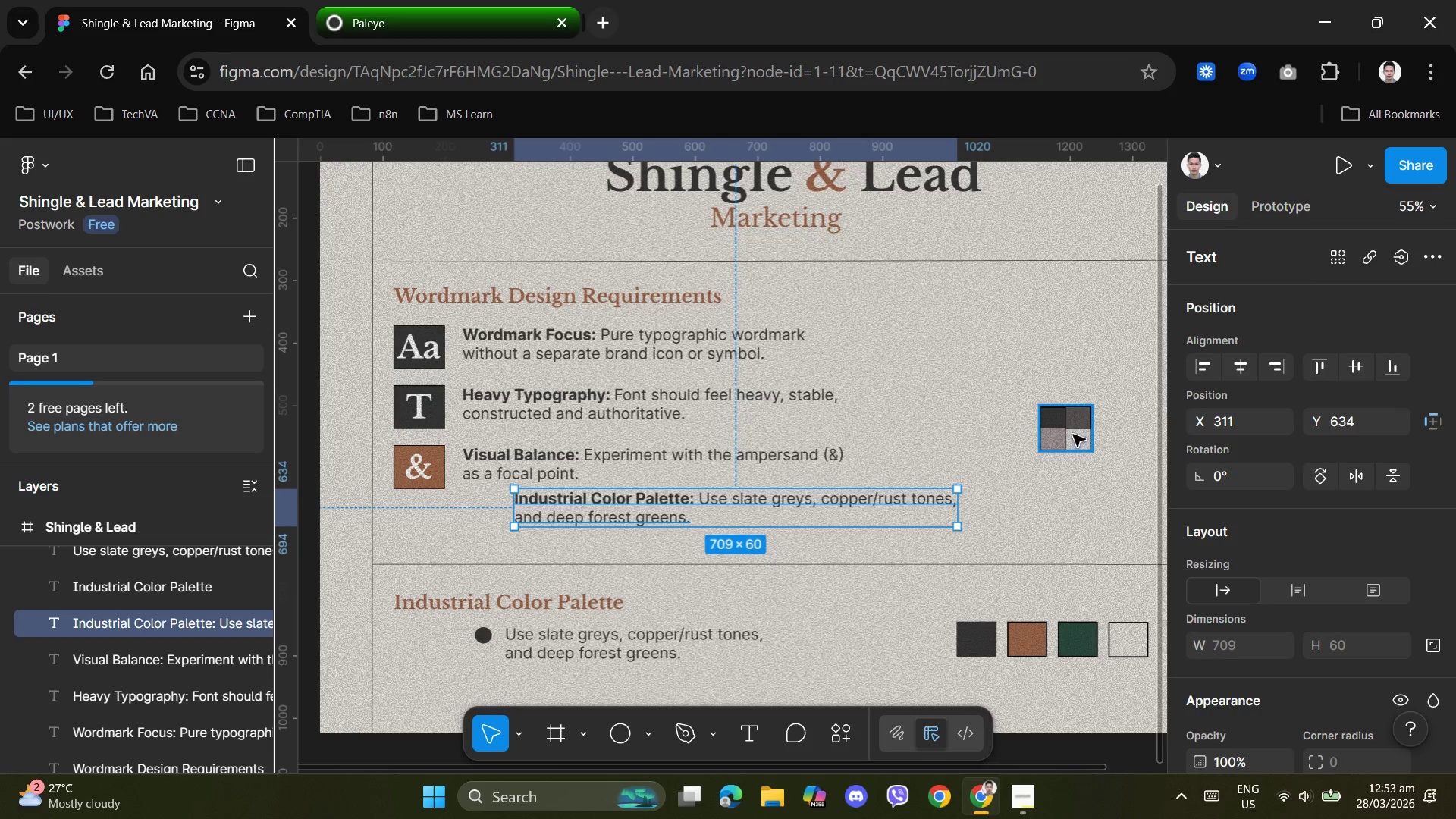 
left_click_drag(start_coordinate=[1073, 434], to_coordinate=[425, 532])
 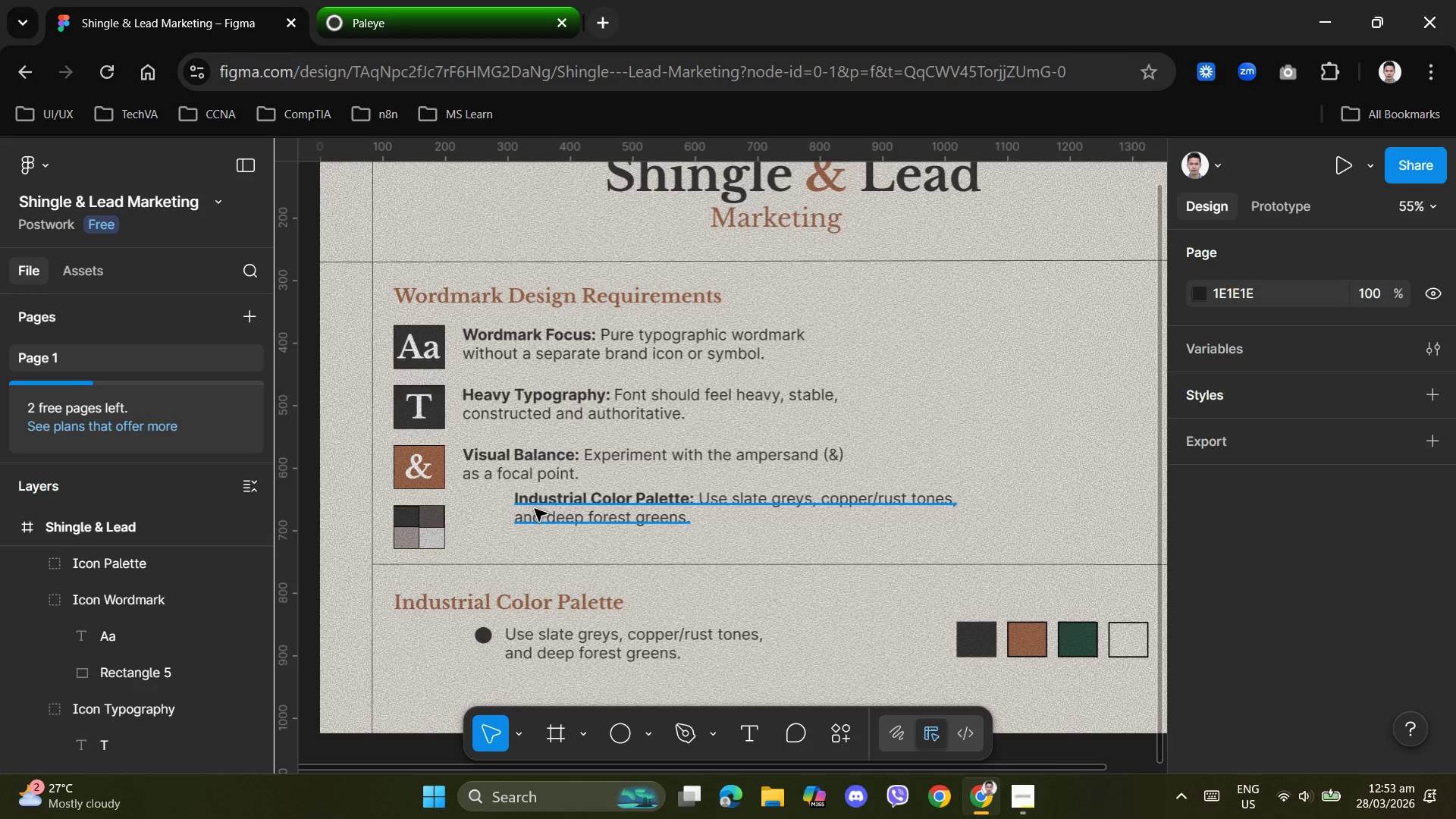 
left_click_drag(start_coordinate=[535, 507], to_coordinate=[485, 523])
 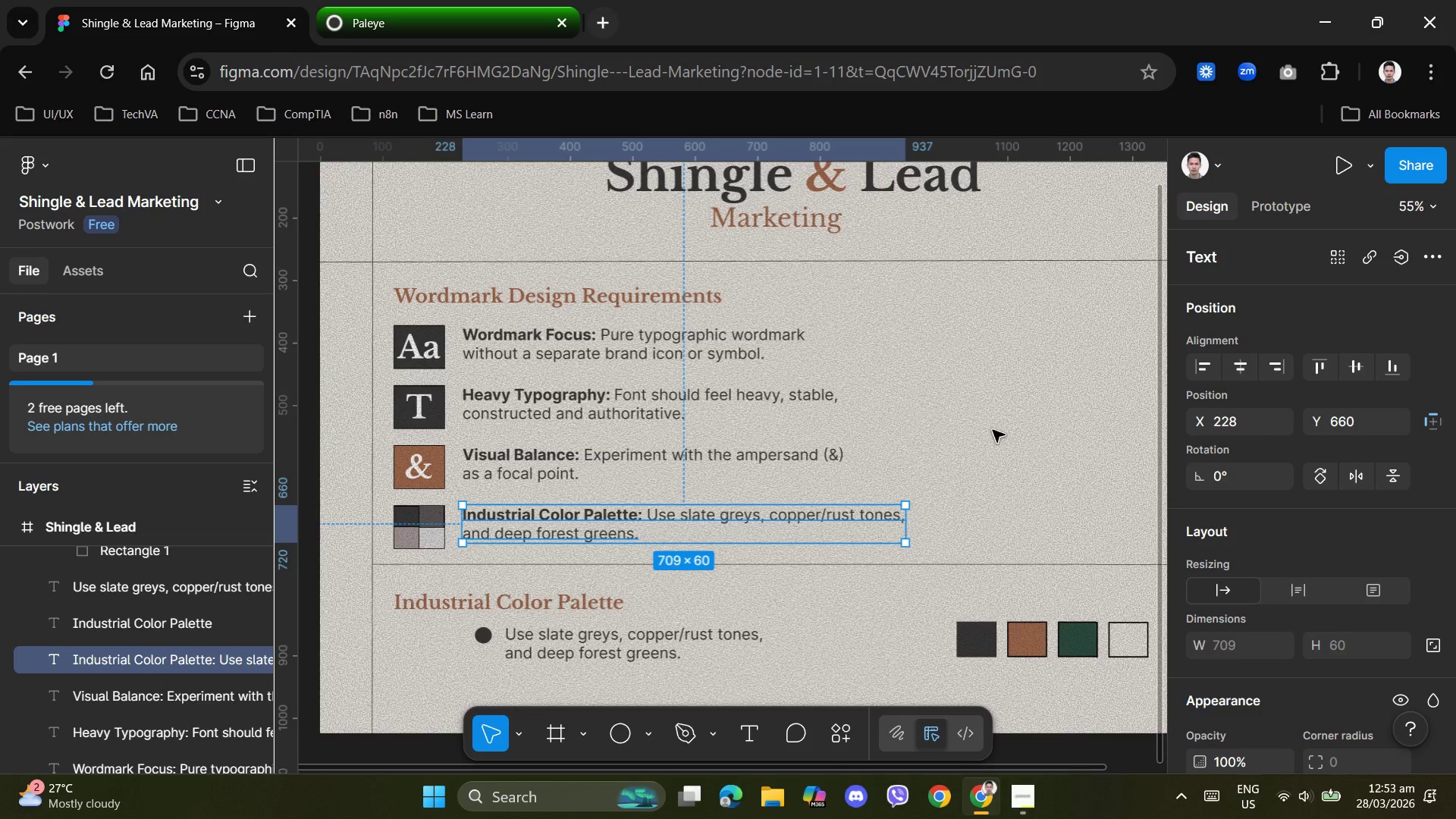 
left_click([993, 429])
 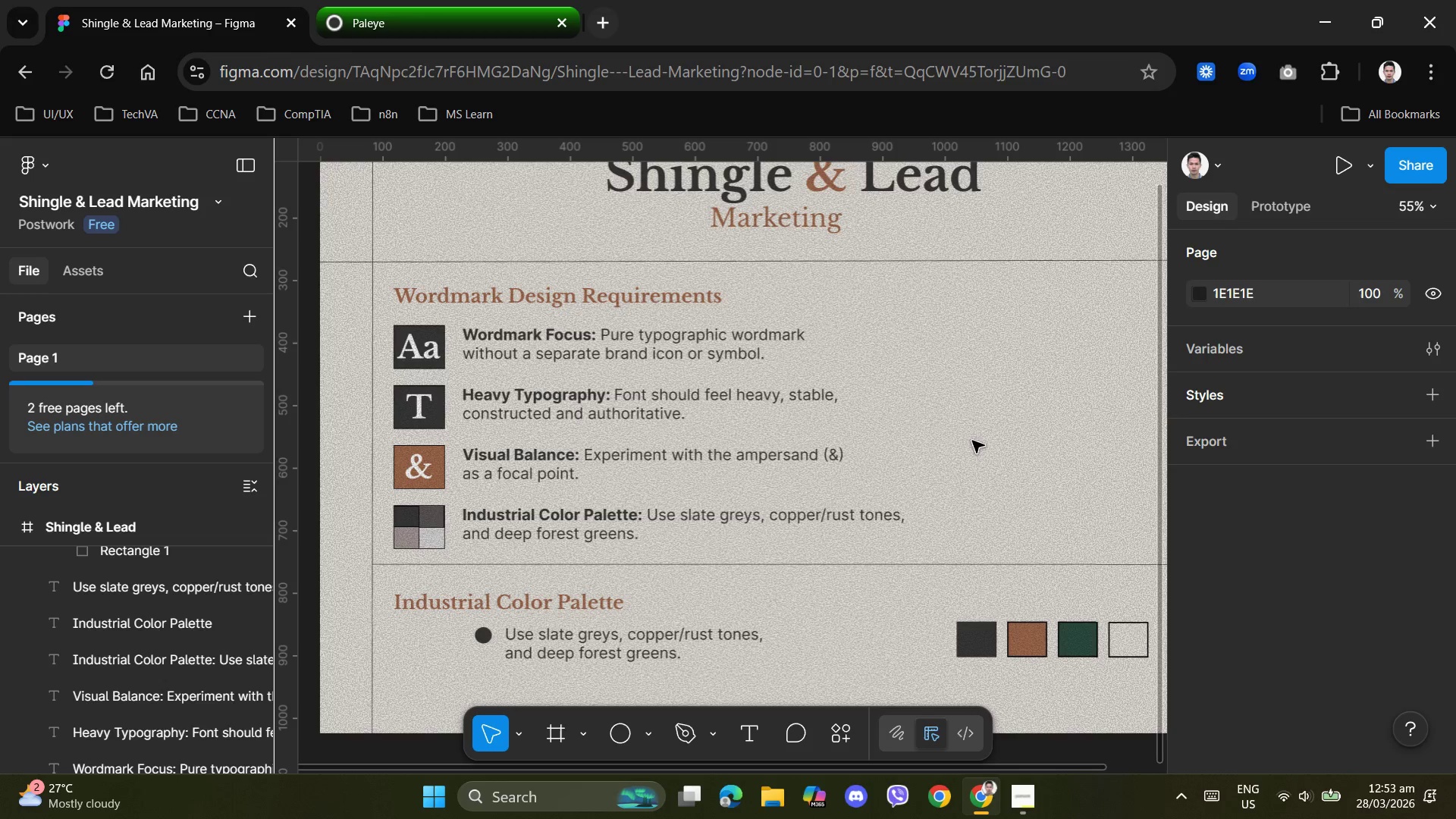 
scroll: coordinate [946, 463], scroll_direction: down, amount: 7.0
 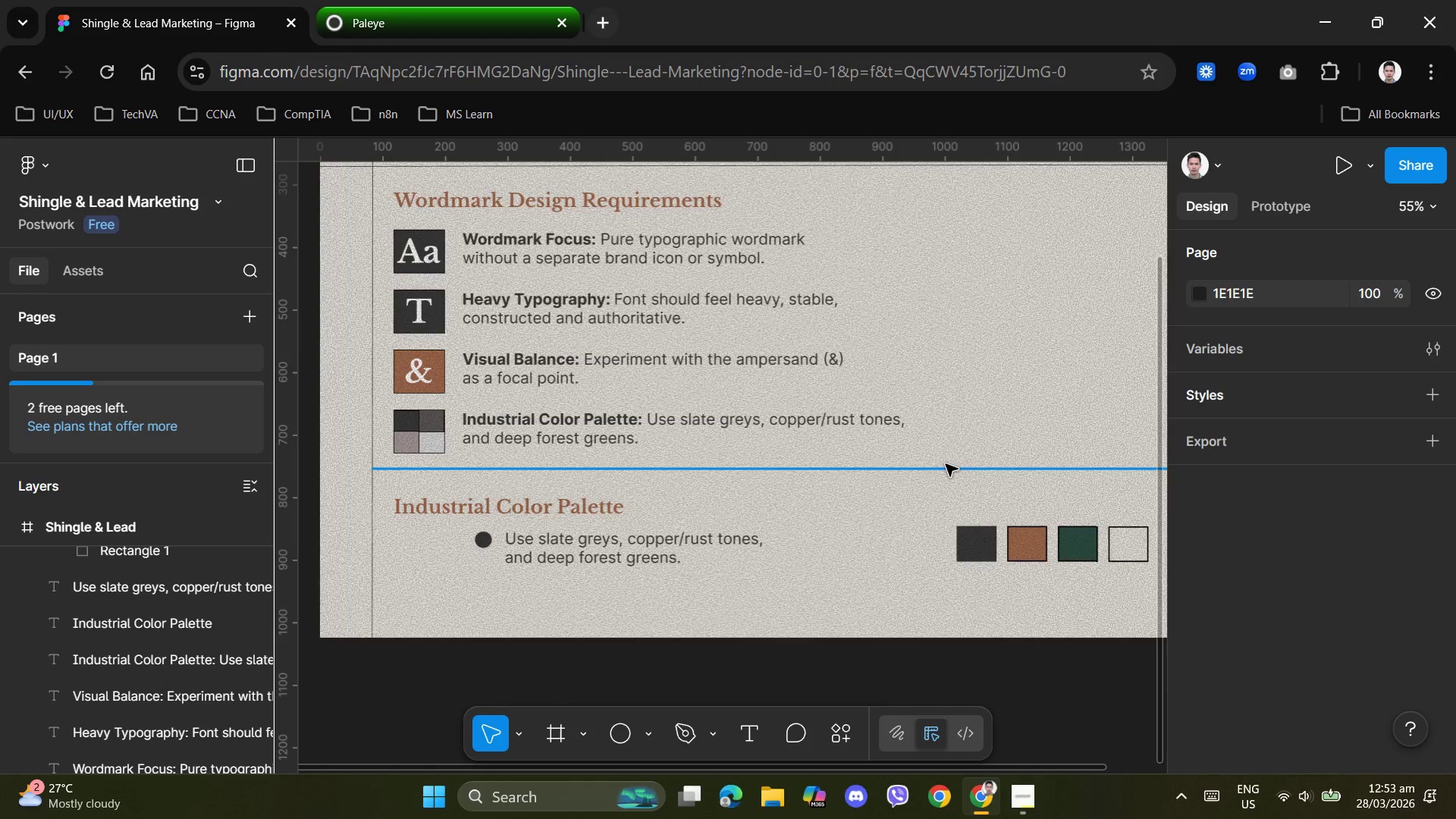 
scroll: coordinate [937, 464], scroll_direction: up, amount: 7.0
 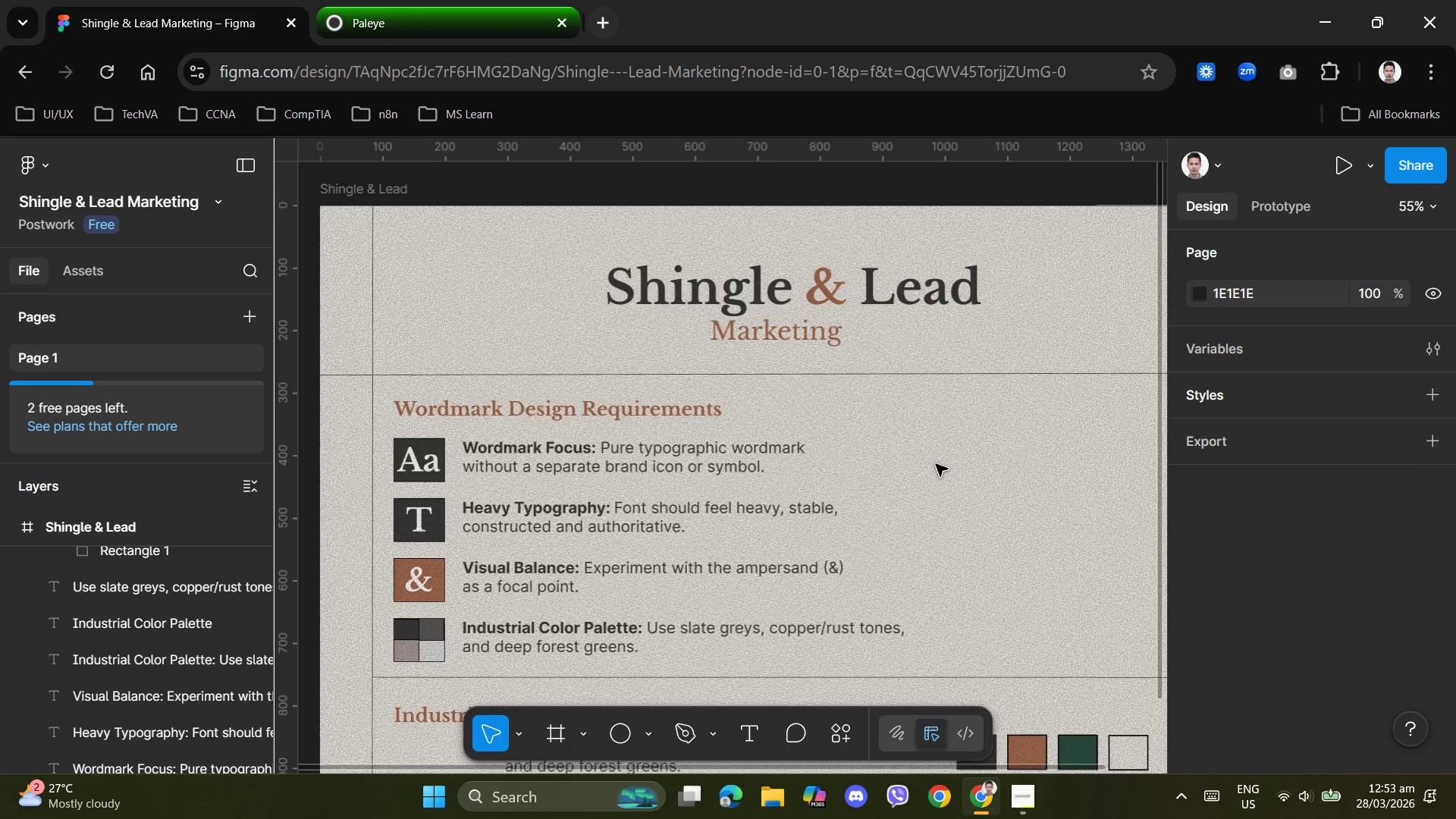 
scroll: coordinate [932, 470], scroll_direction: down, amount: 5.0
 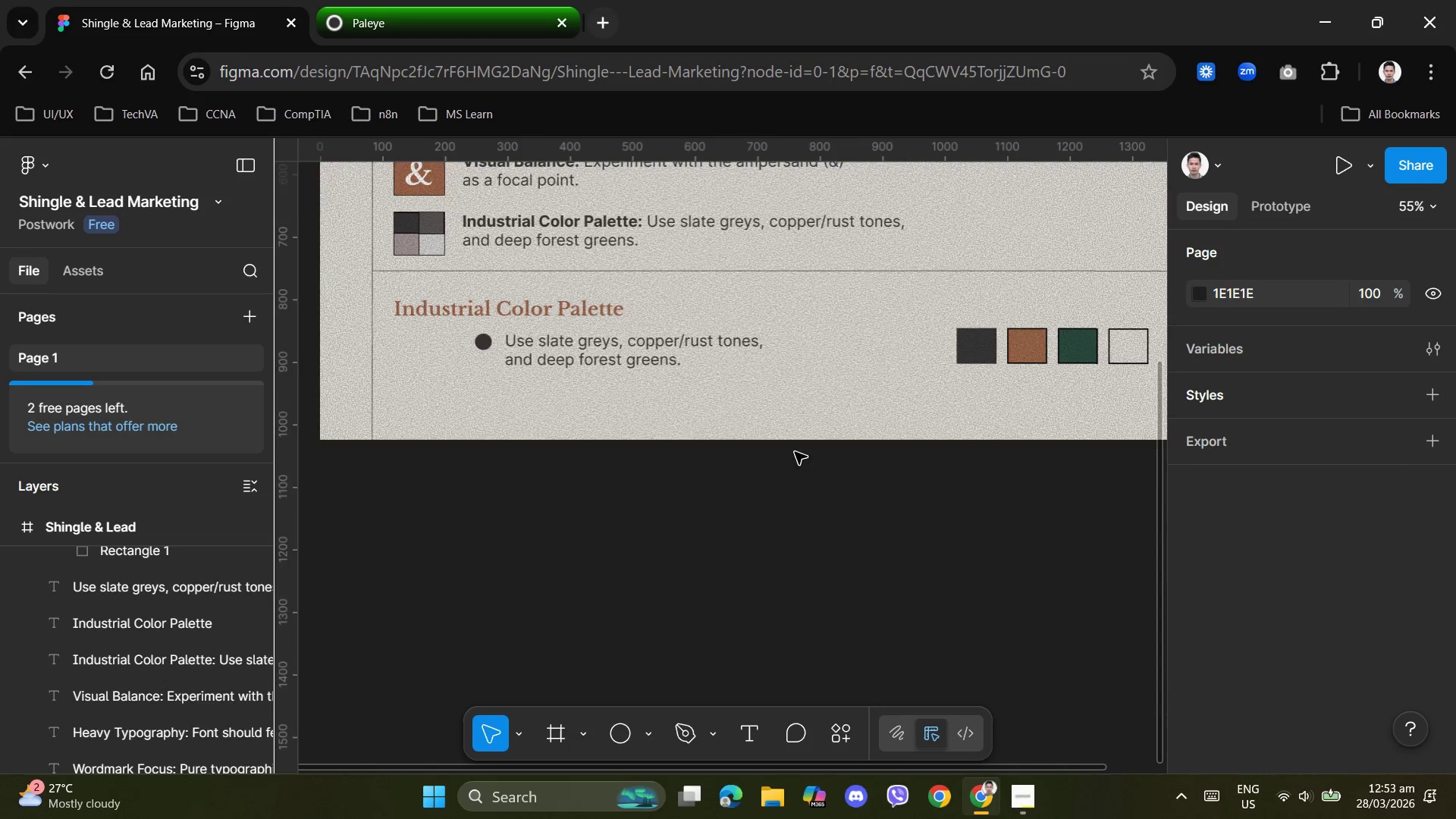 
scroll: coordinate [795, 452], scroll_direction: up, amount: 5.0
 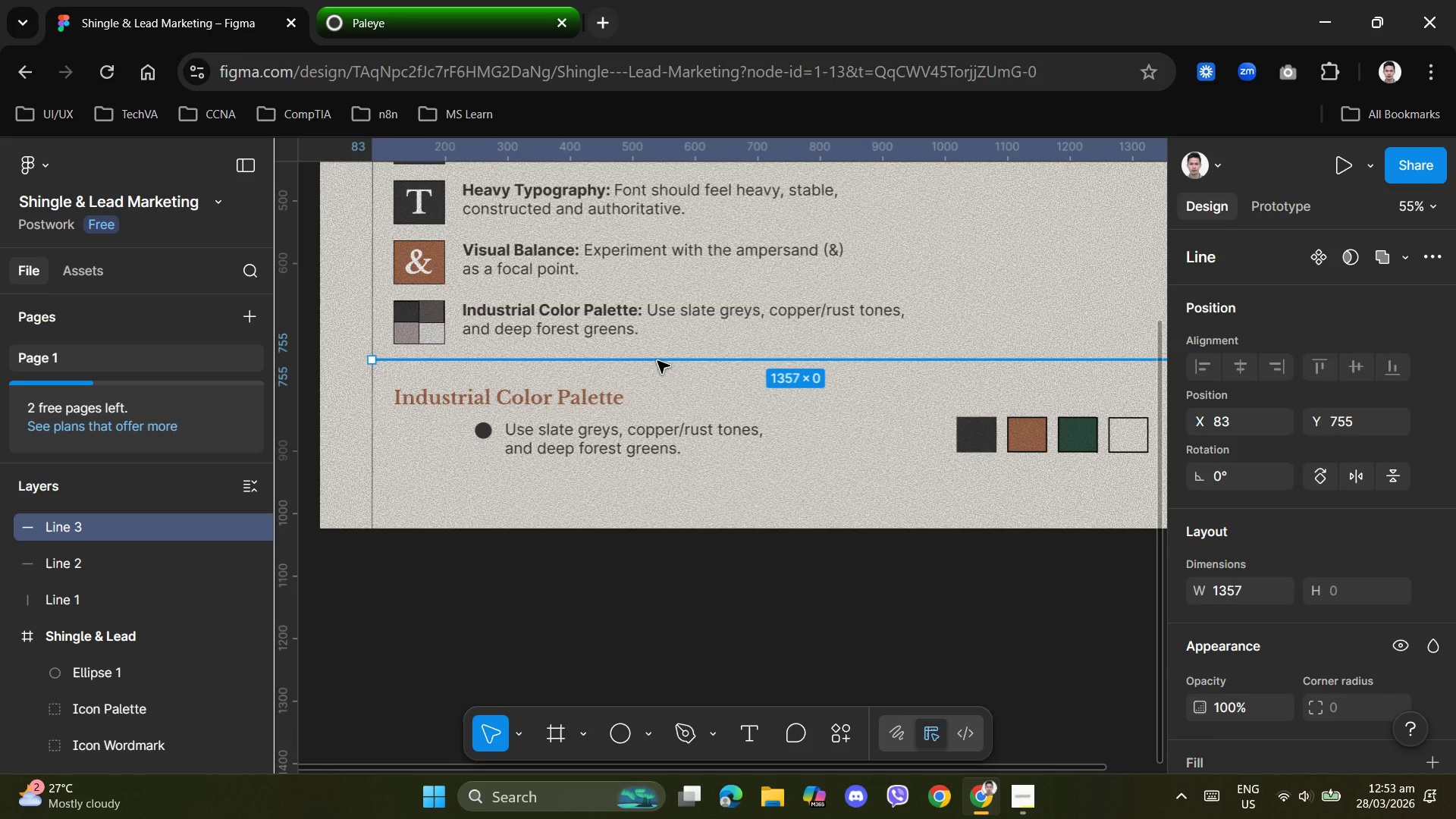 
hold_key(key=ArrowDown, duration=0.67)
 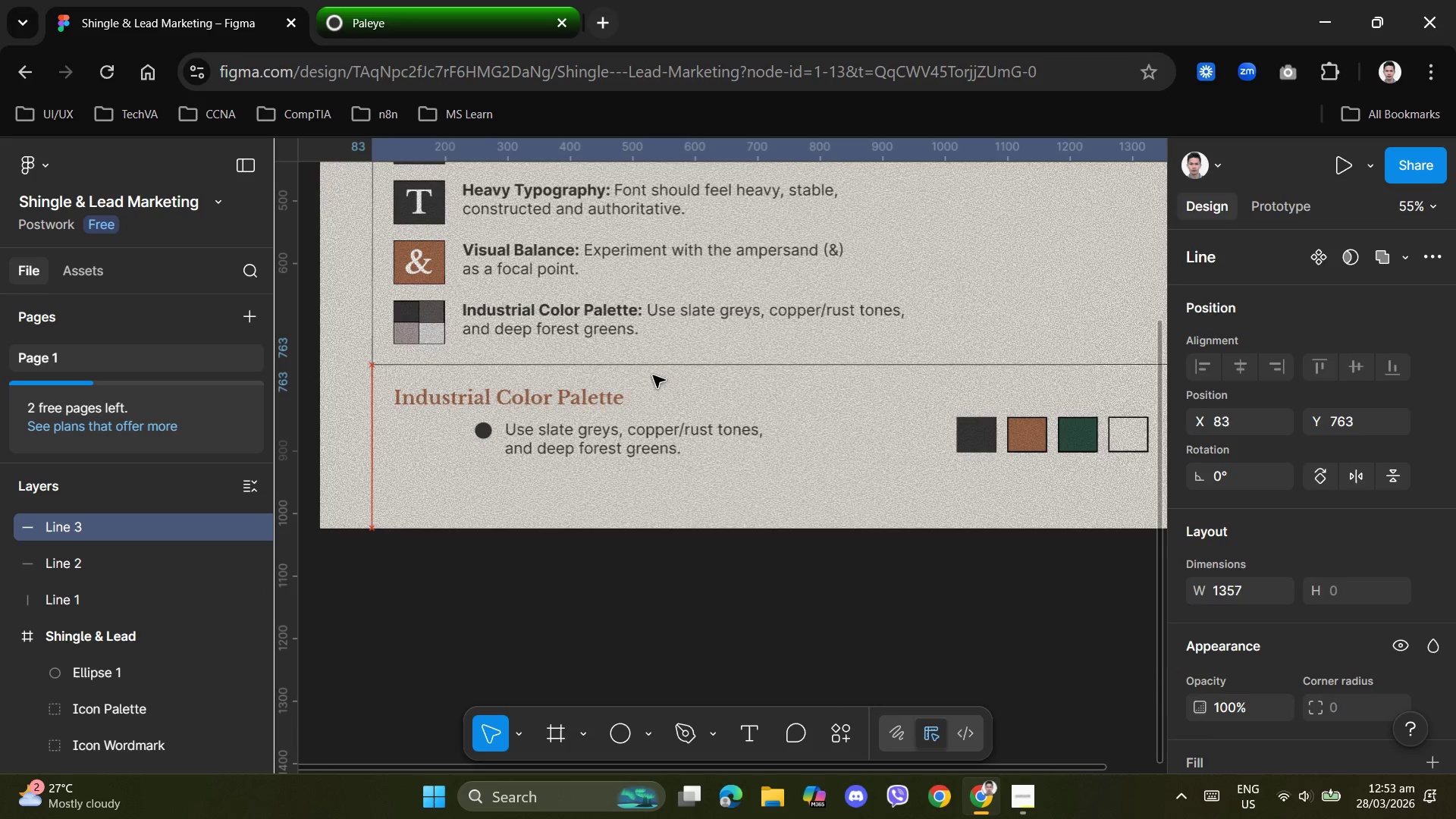 
hold_key(key=ArrowDown, duration=0.47)
 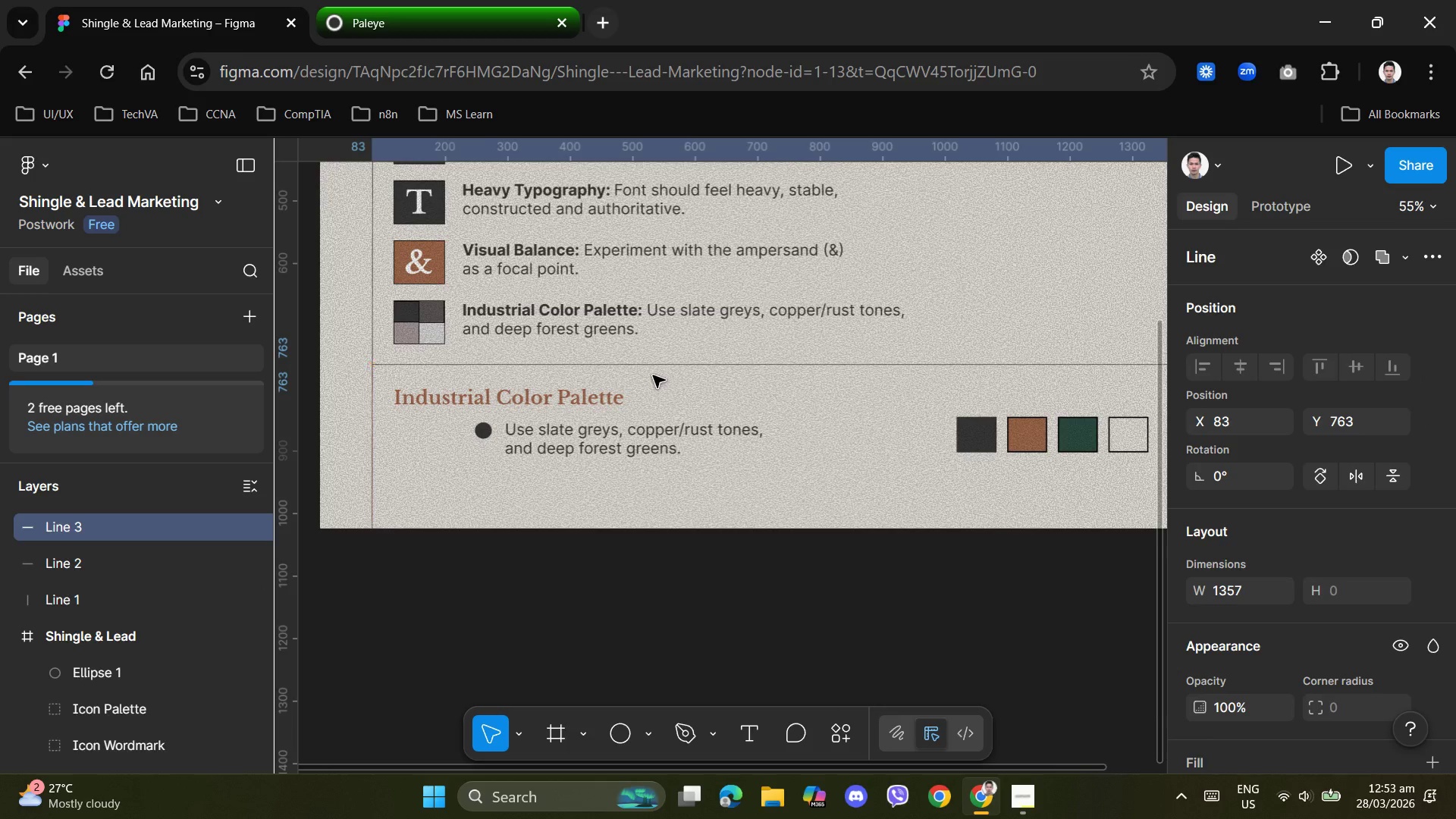 
key(ArrowDown)
 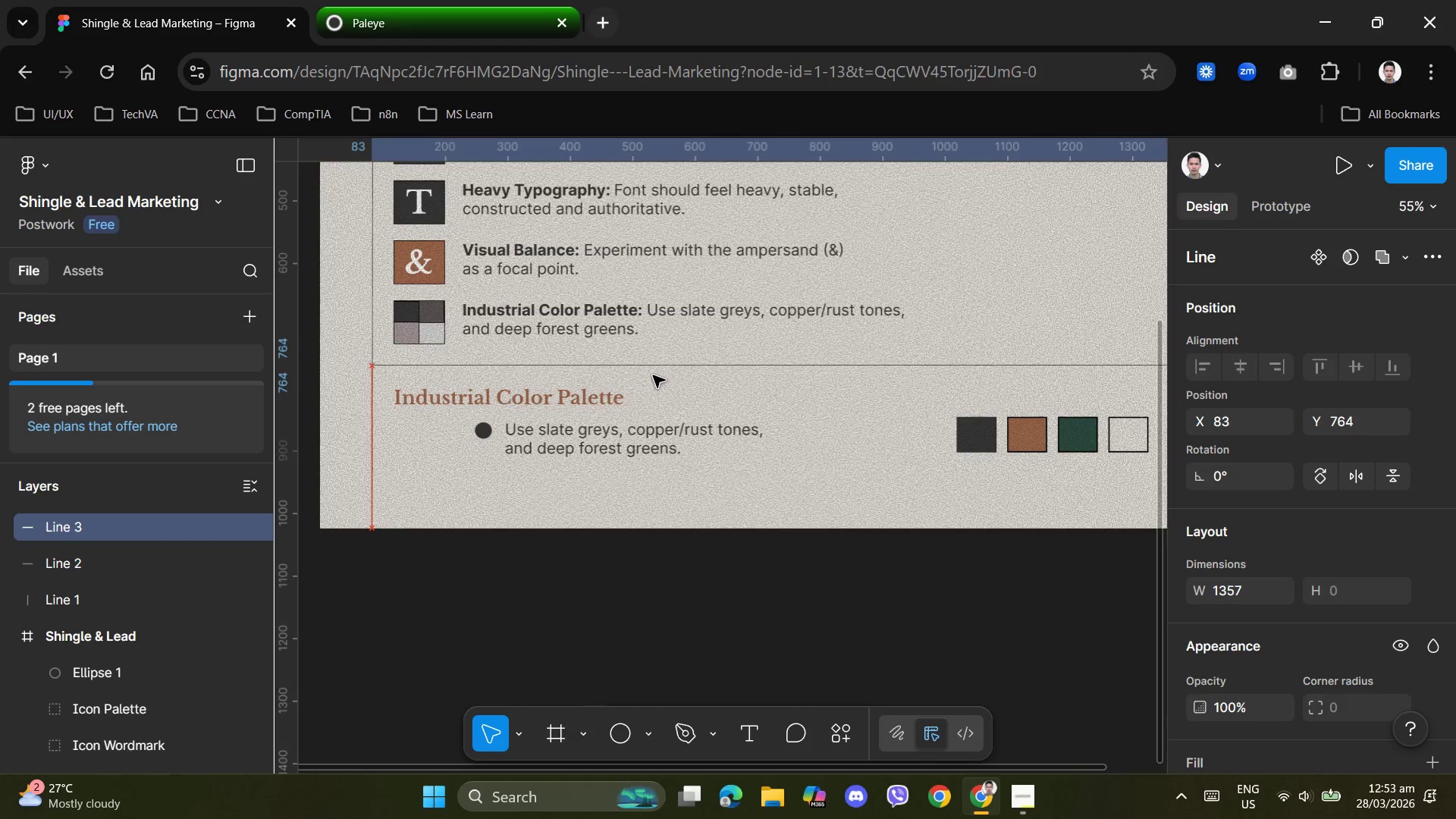 
key(ArrowDown)
 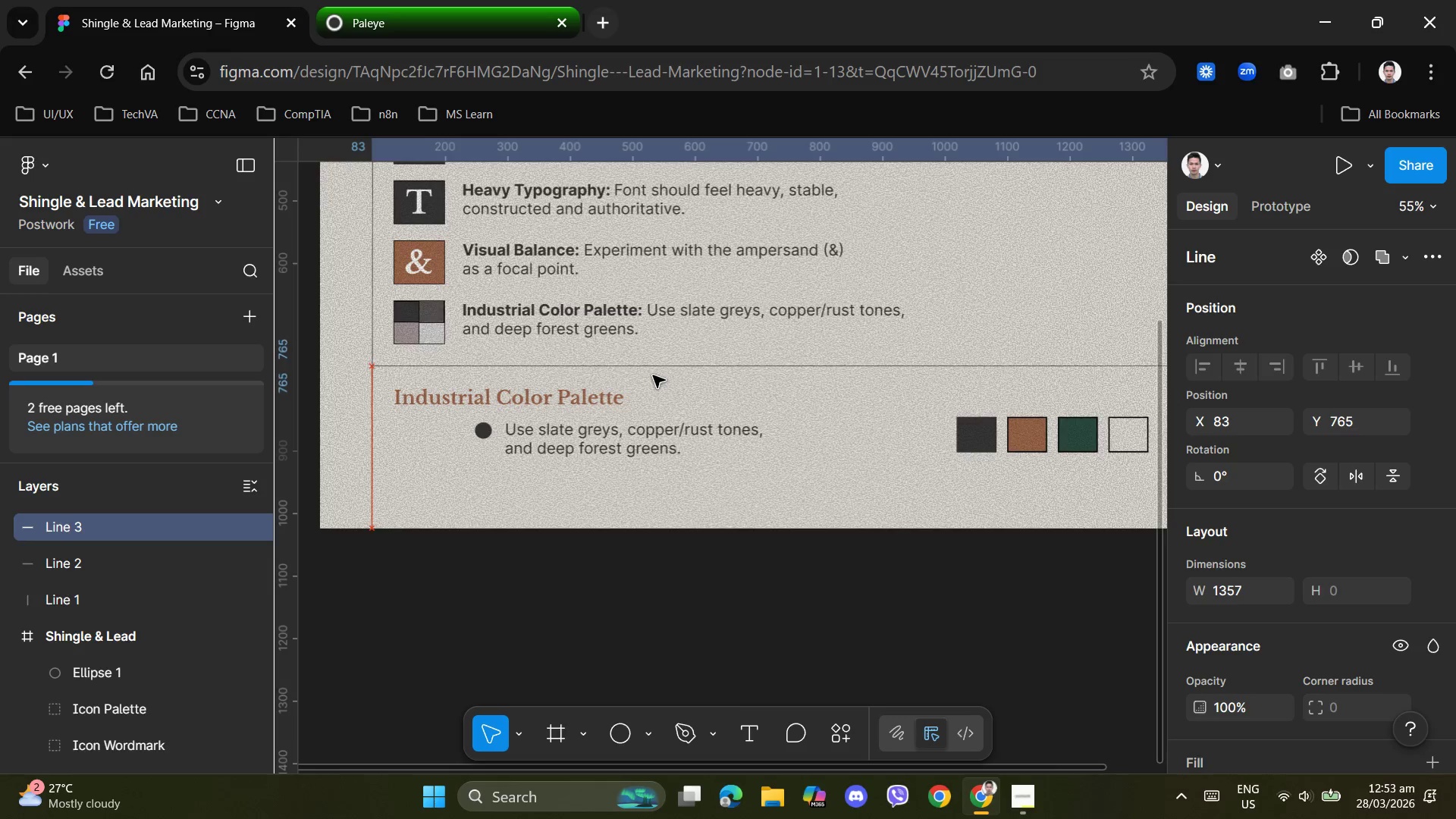 
key(ArrowDown)
 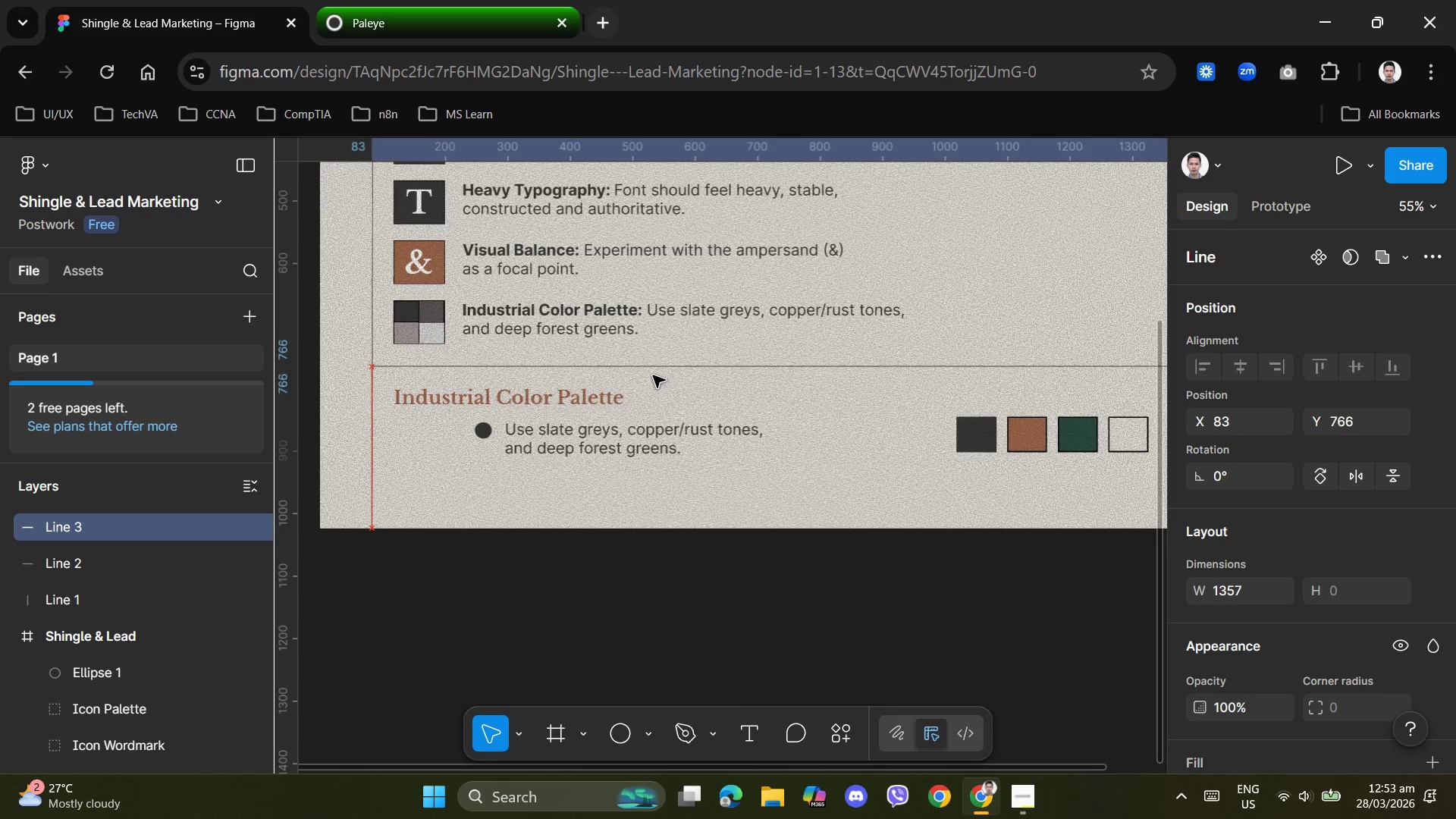 
key(ArrowDown)
 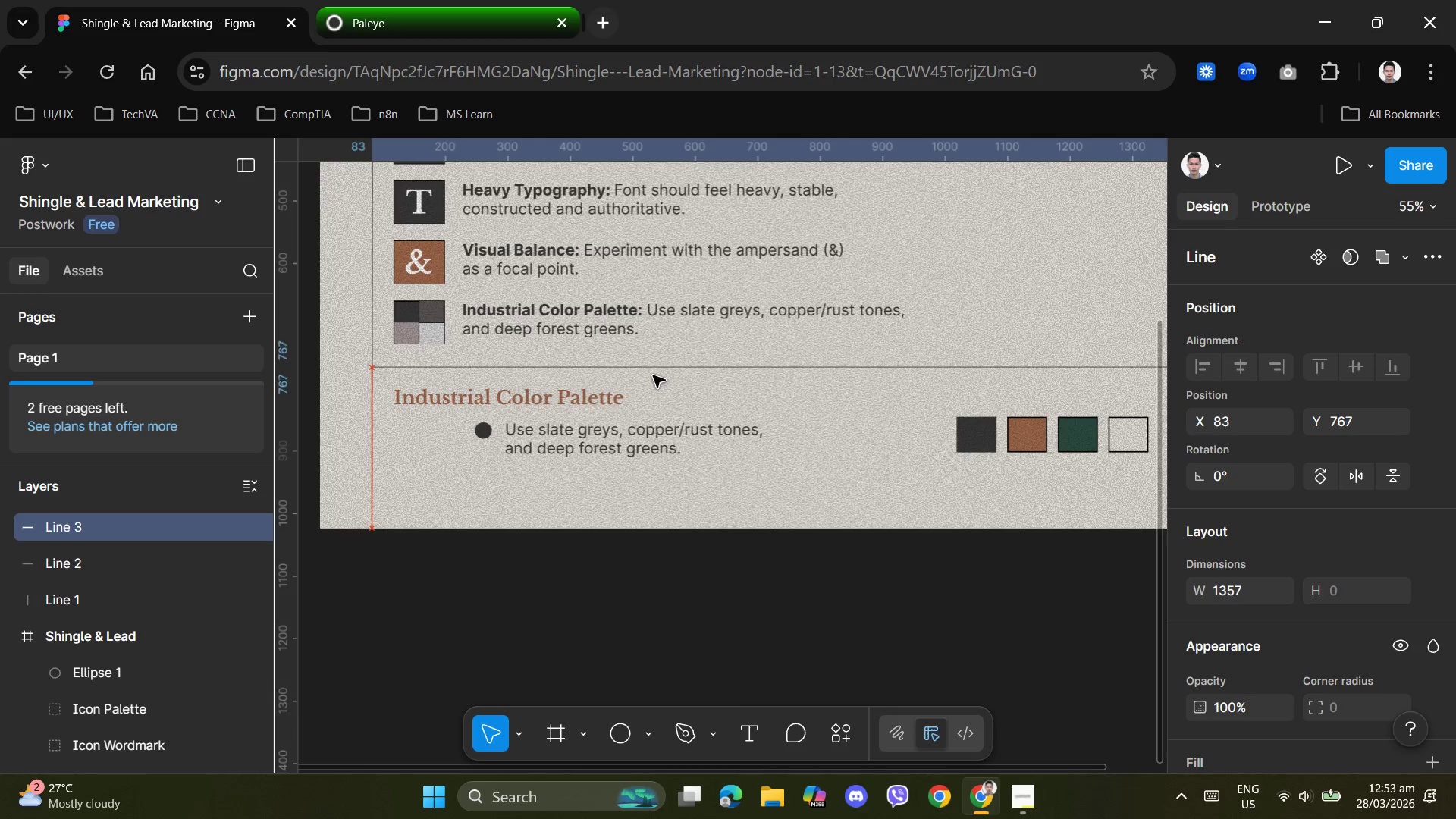 
key(ArrowDown)
 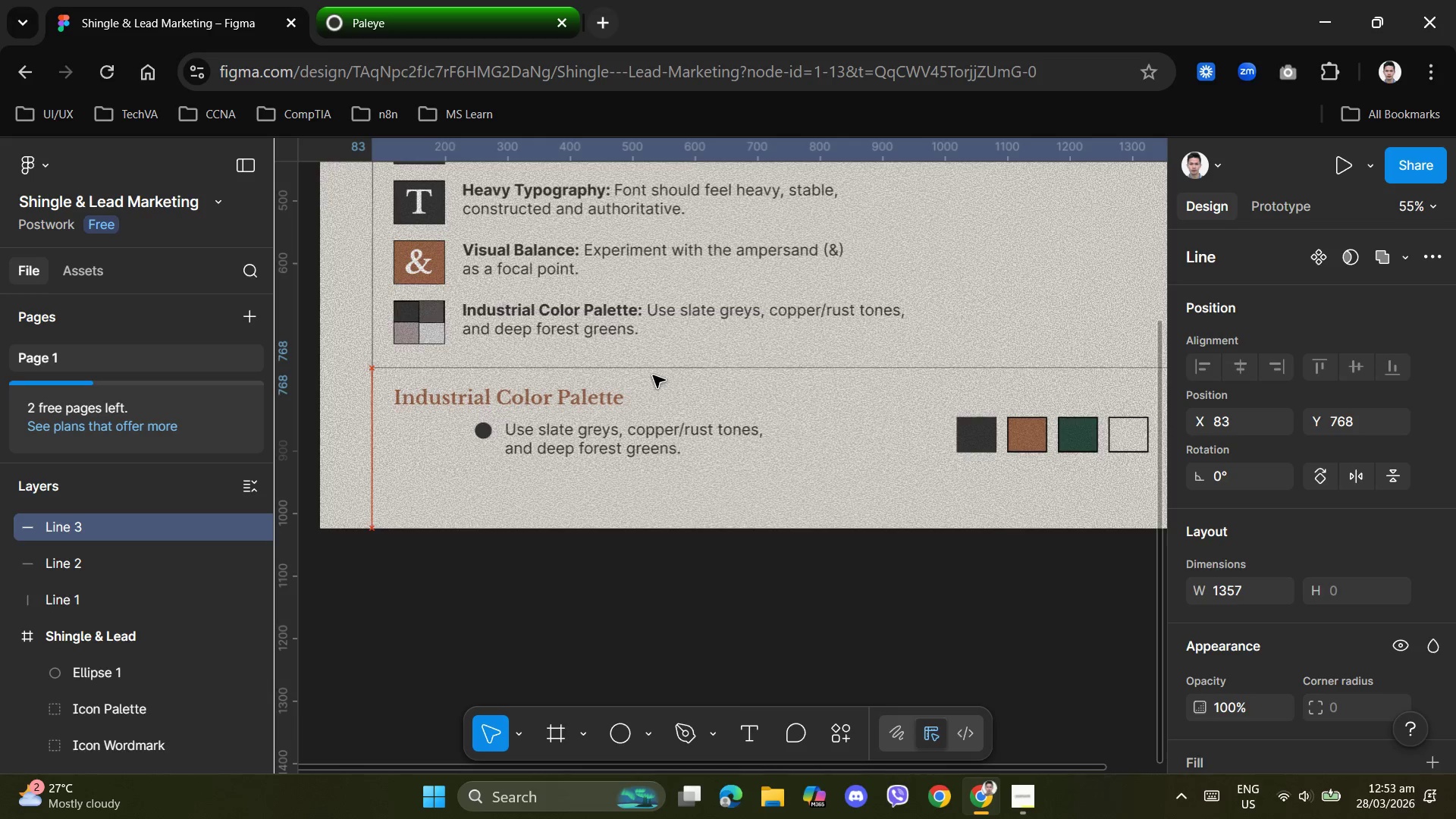 
key(ArrowDown)
 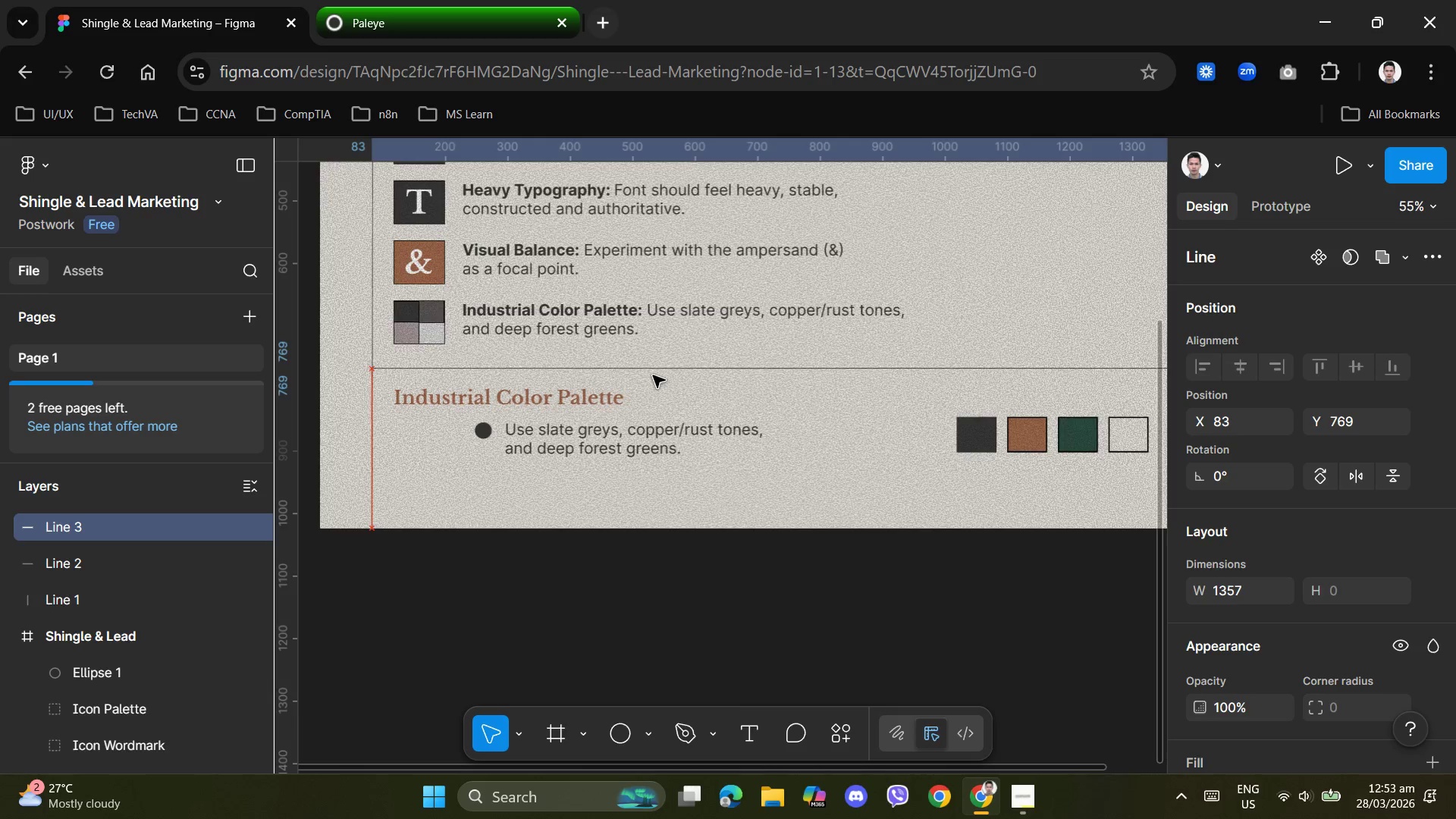 
key(ArrowDown)
 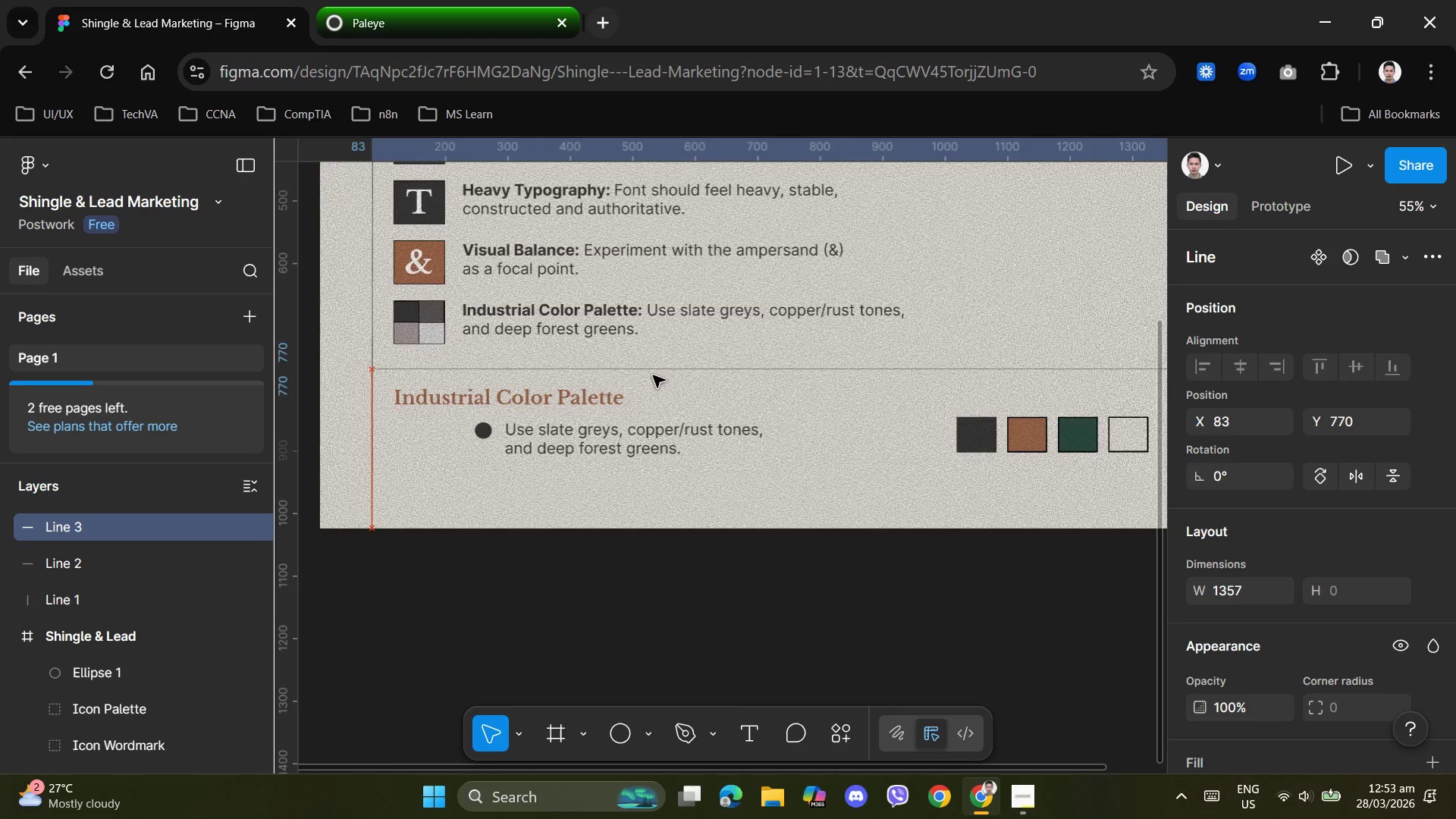 
key(ArrowDown)
 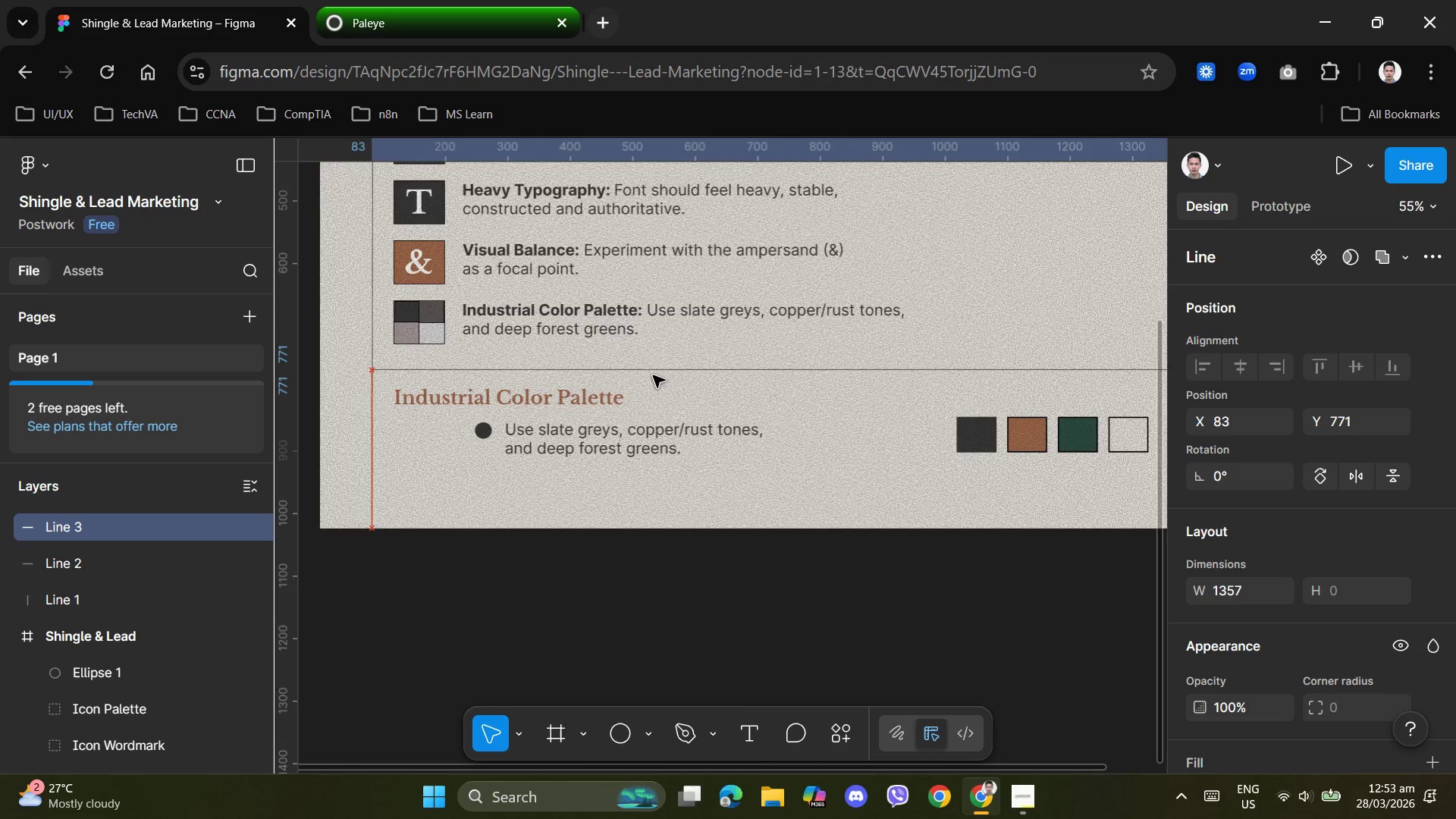 
key(ArrowDown)
 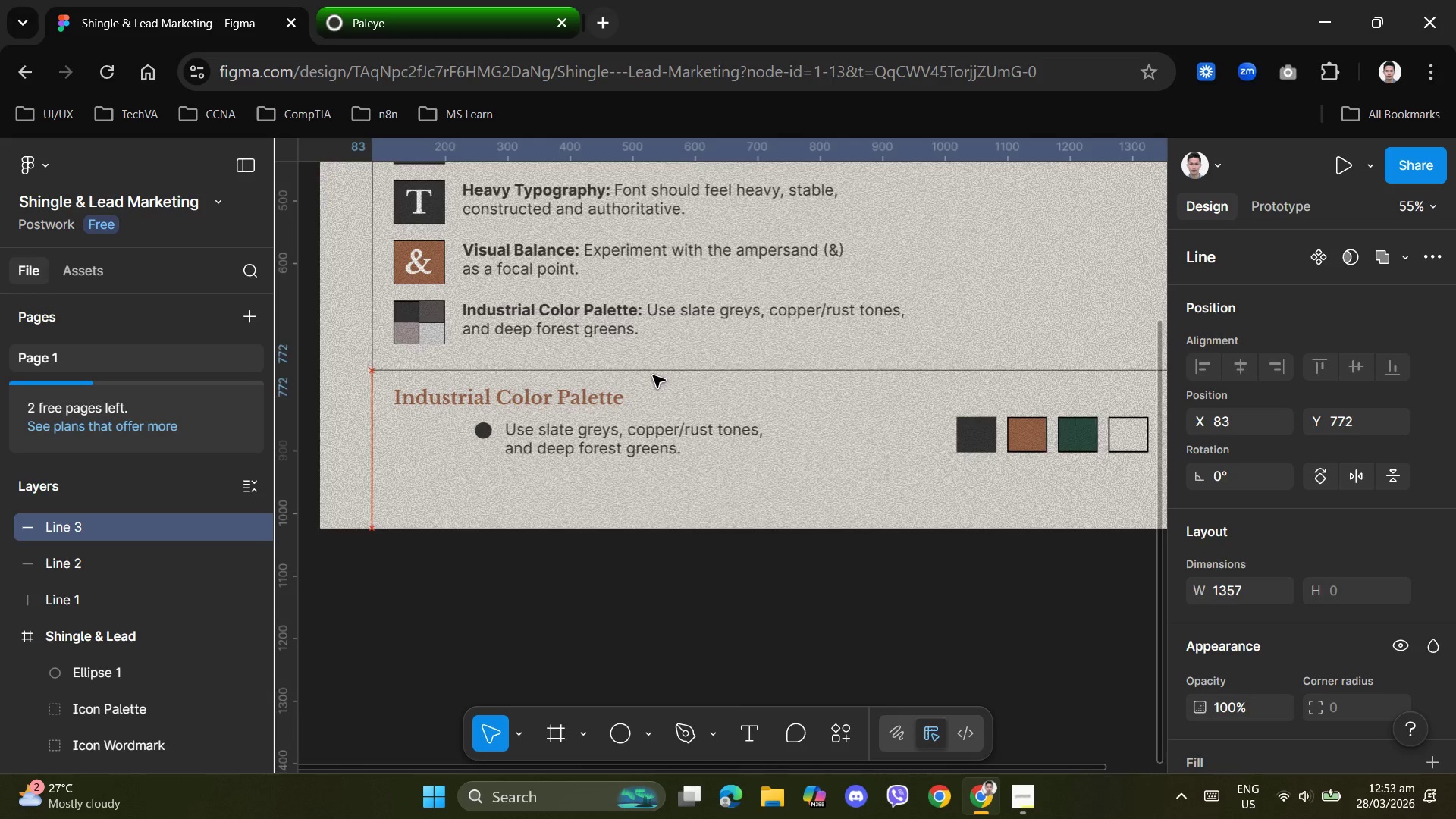 
key(ArrowDown)
 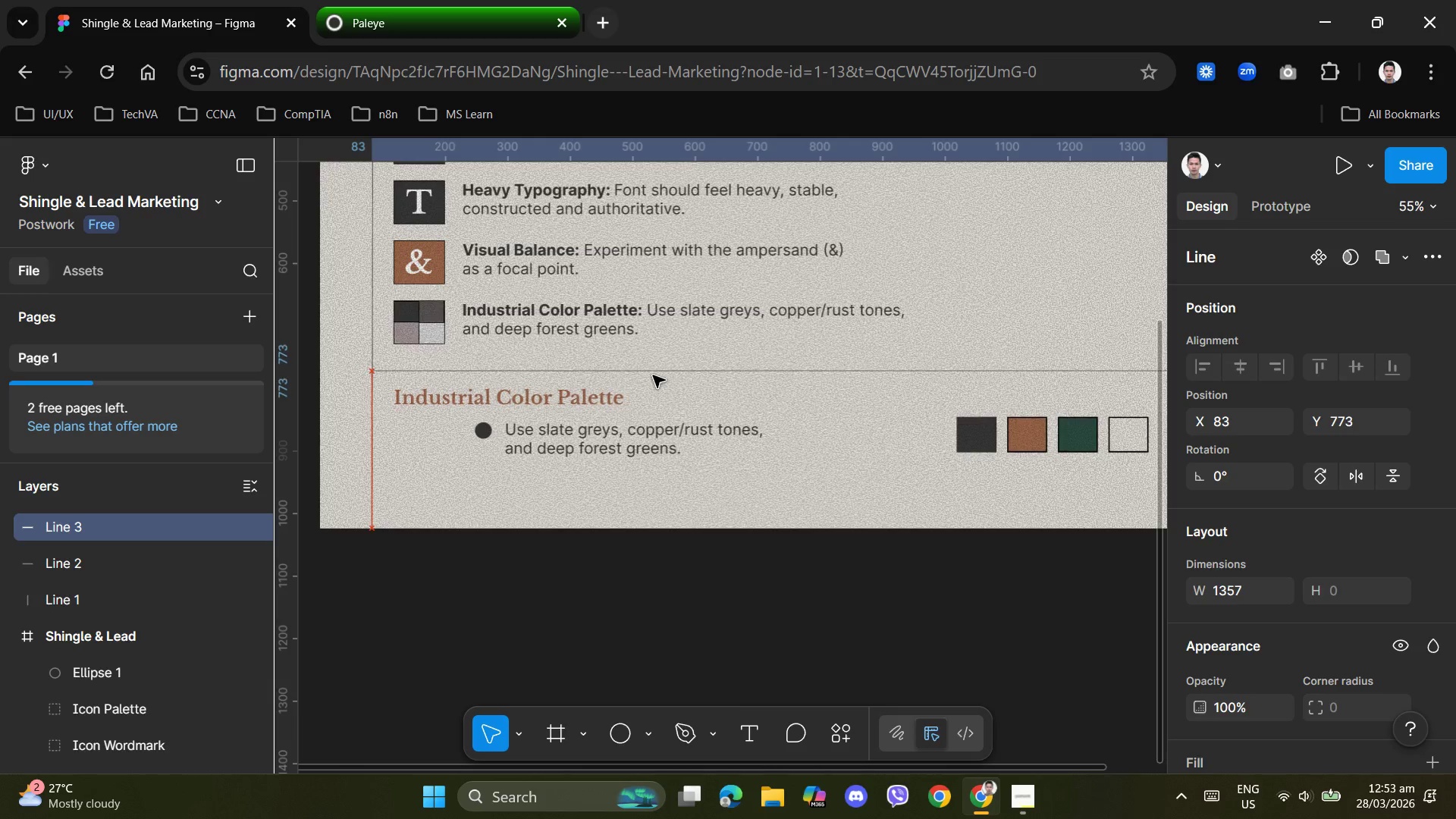 
key(ArrowDown)